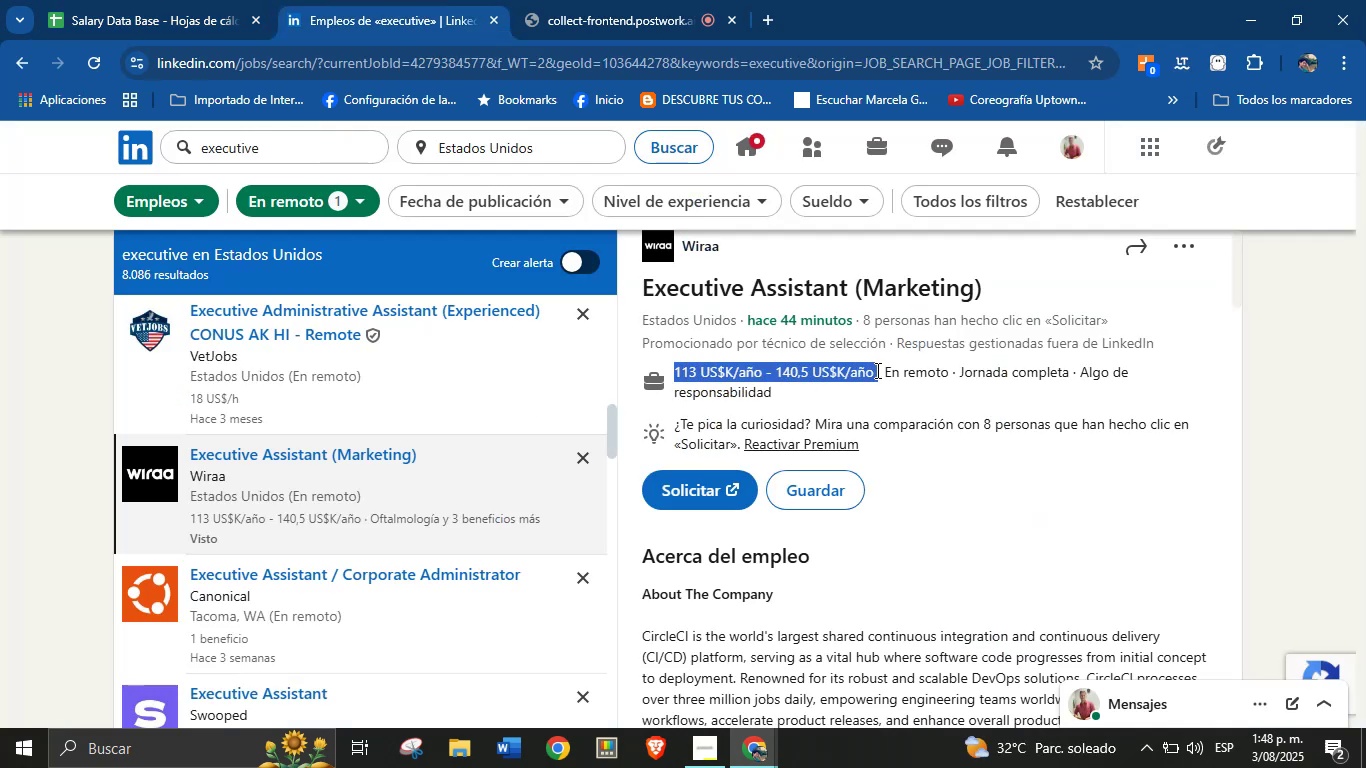 
key(Control+C)
 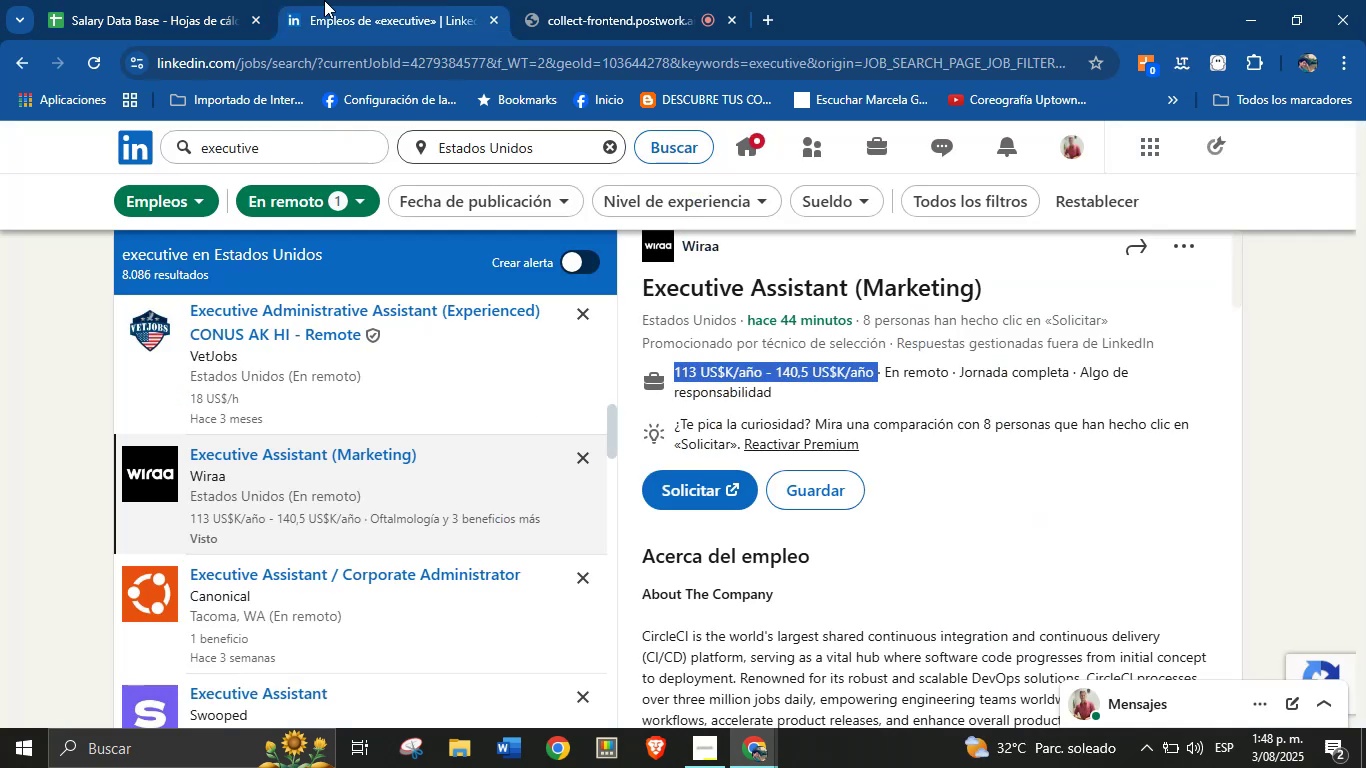 
left_click([184, 0])
 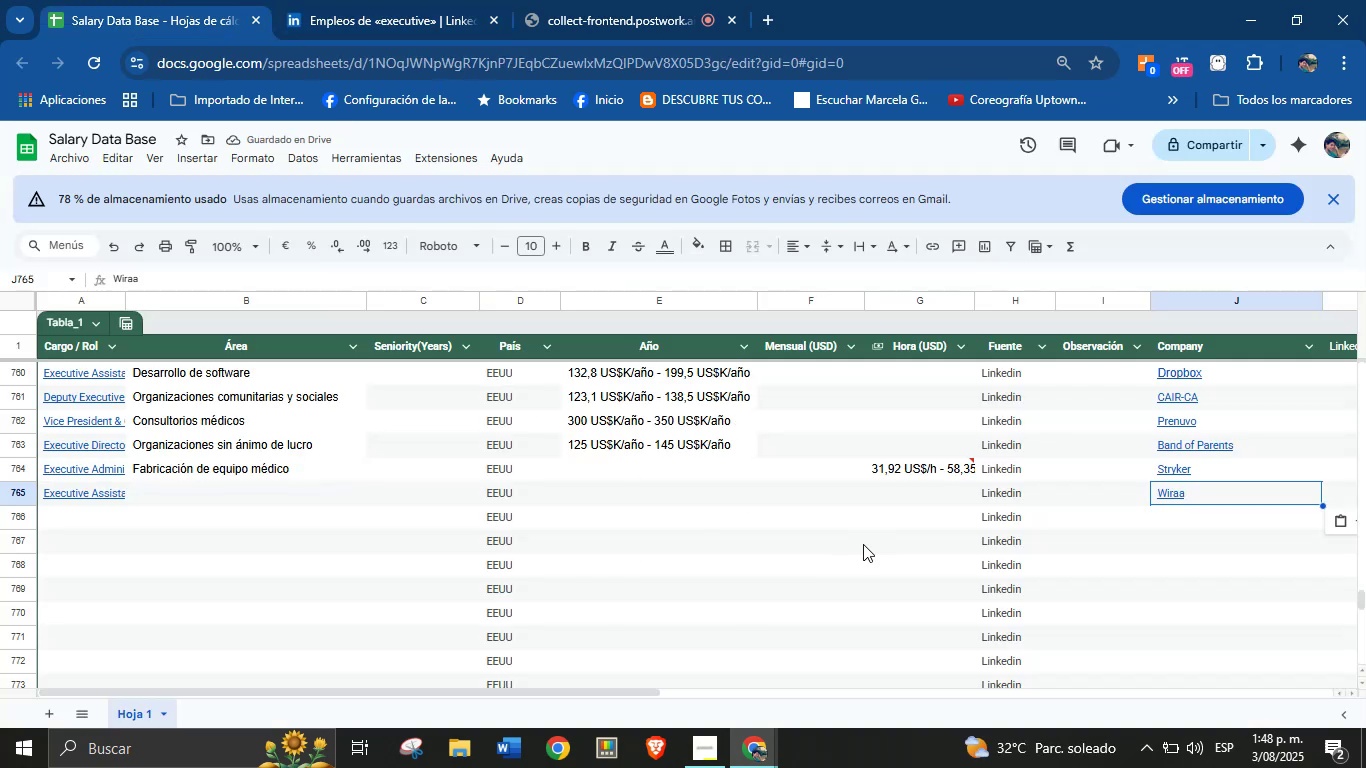 
left_click_drag(start_coordinate=[682, 486], to_coordinate=[676, 486])
 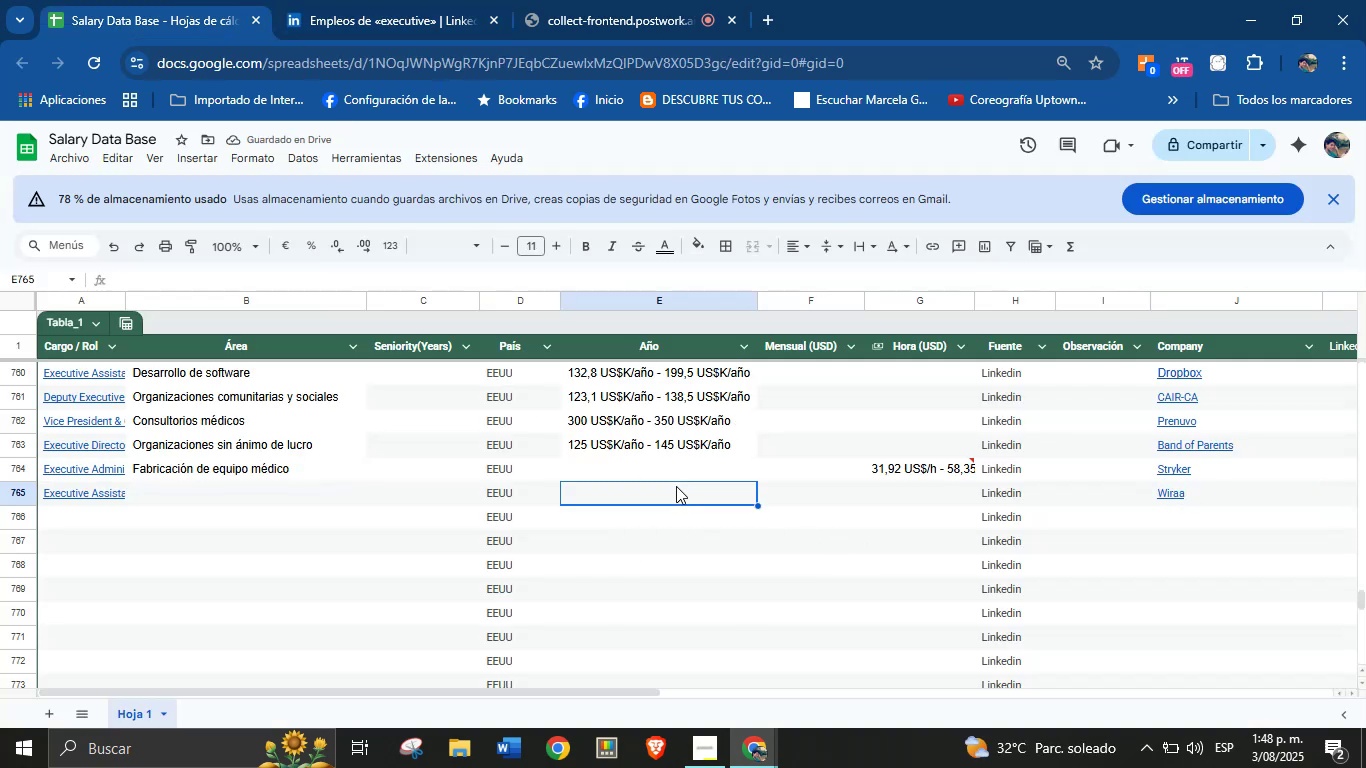 
key(Control+V)
 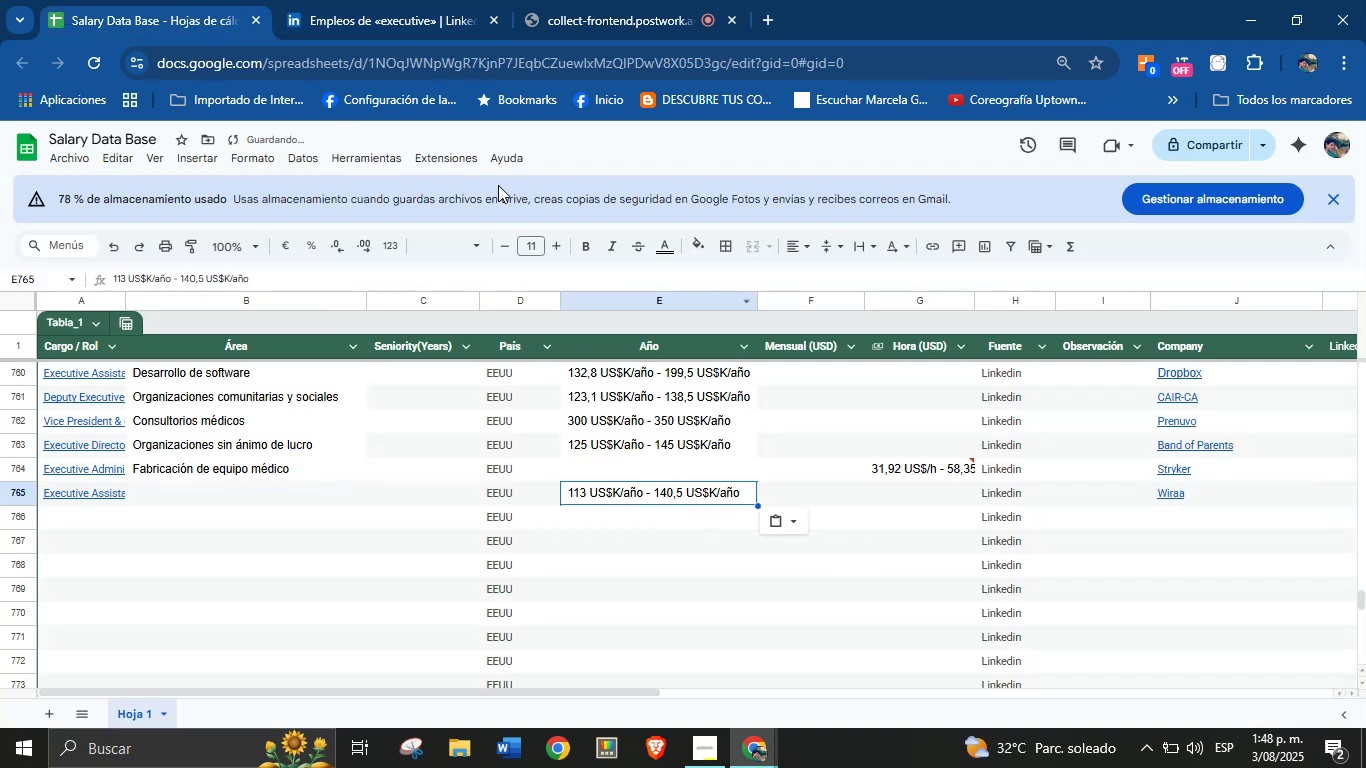 
left_click([418, 0])
 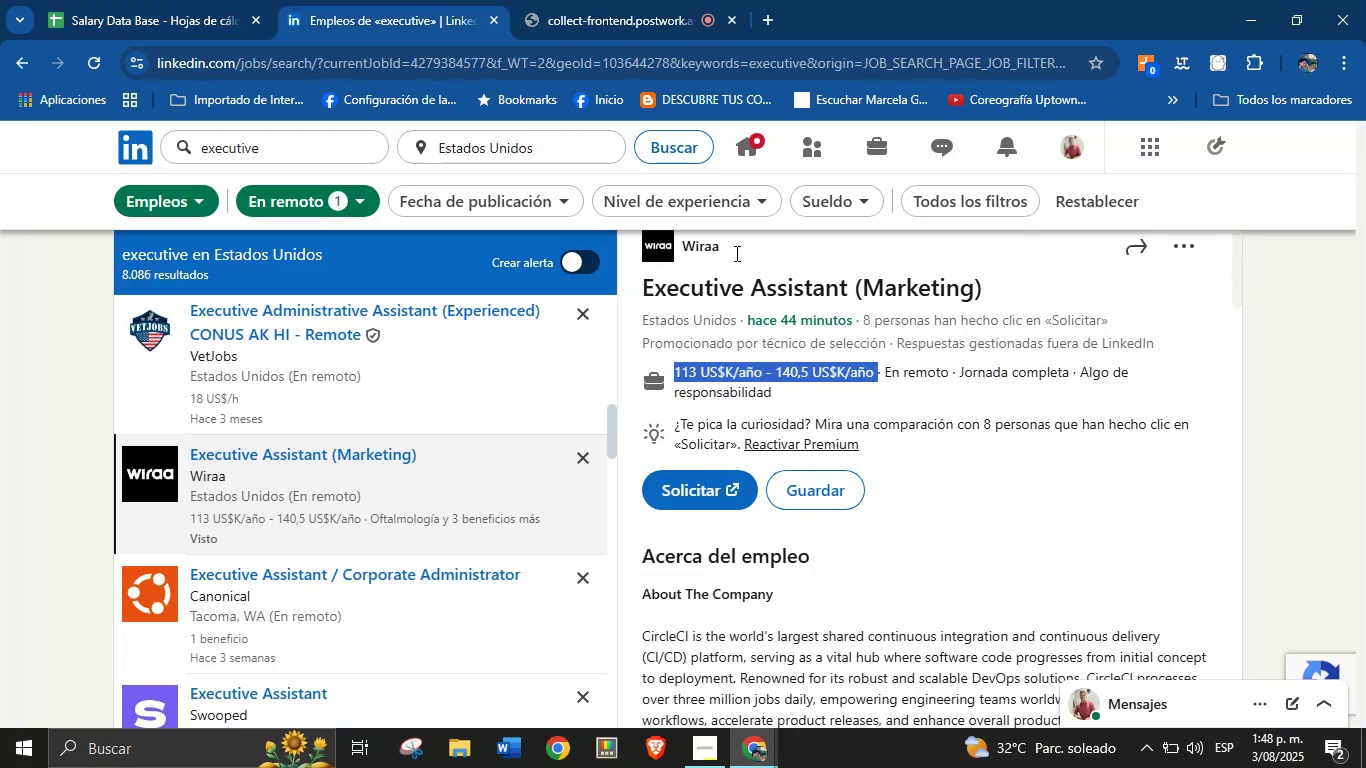 
scroll: coordinate [835, 541], scroll_direction: down, amount: 26.0
 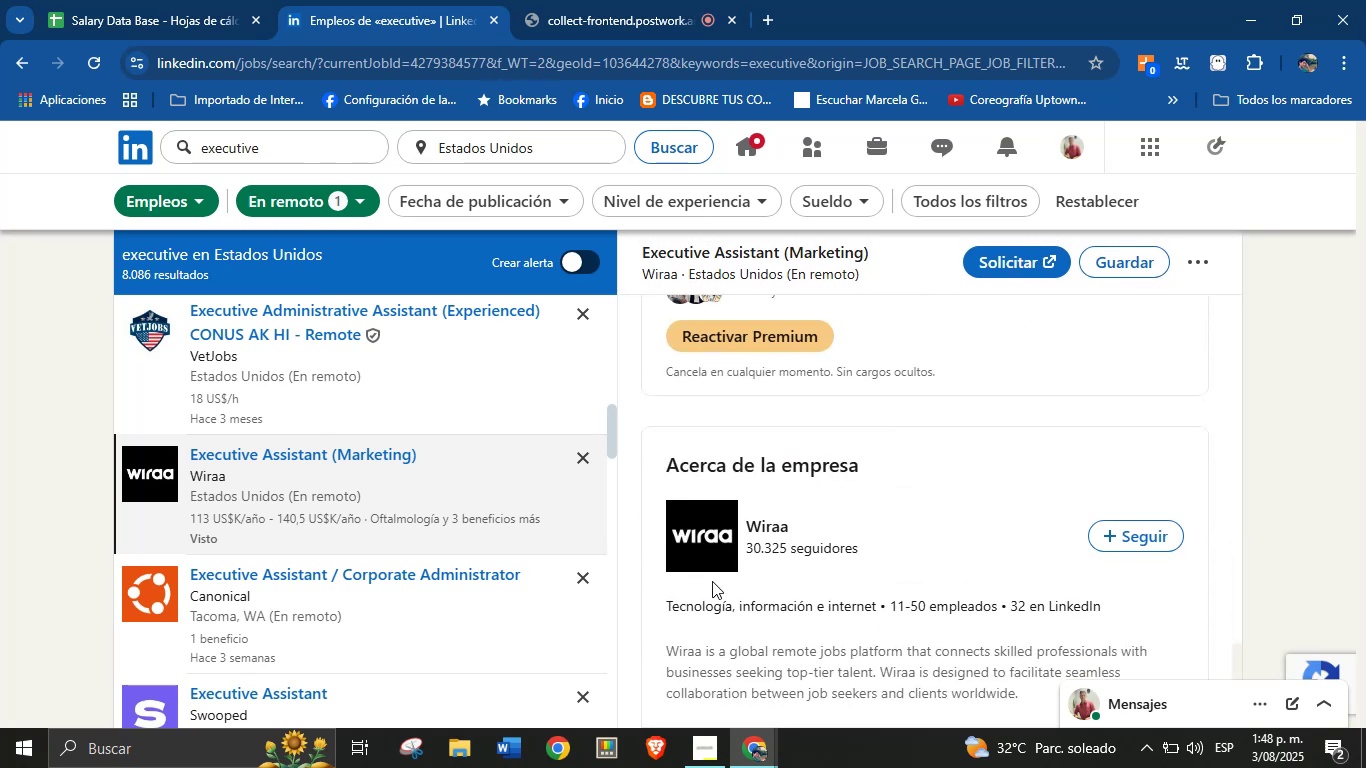 
left_click_drag(start_coordinate=[662, 606], to_coordinate=[879, 611])
 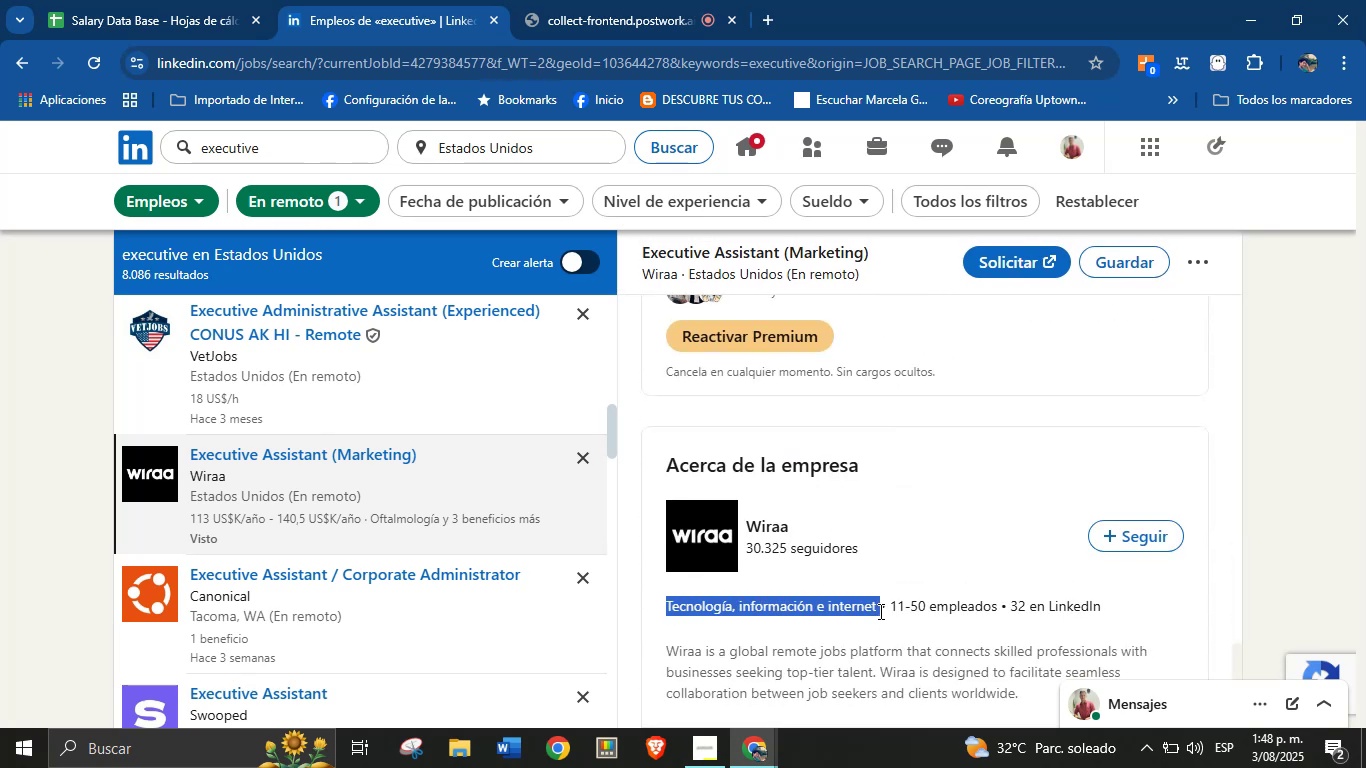 
key(Control+C)
 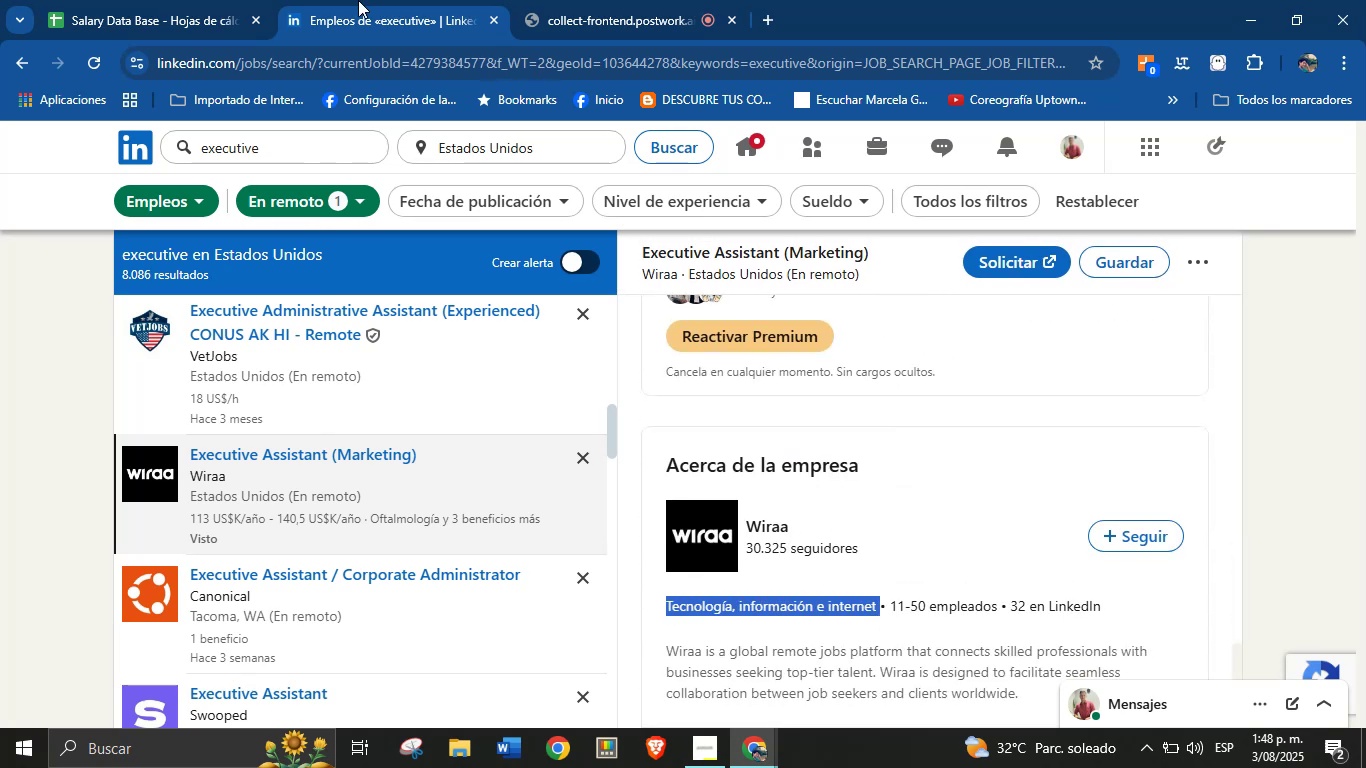 
left_click([275, 0])
 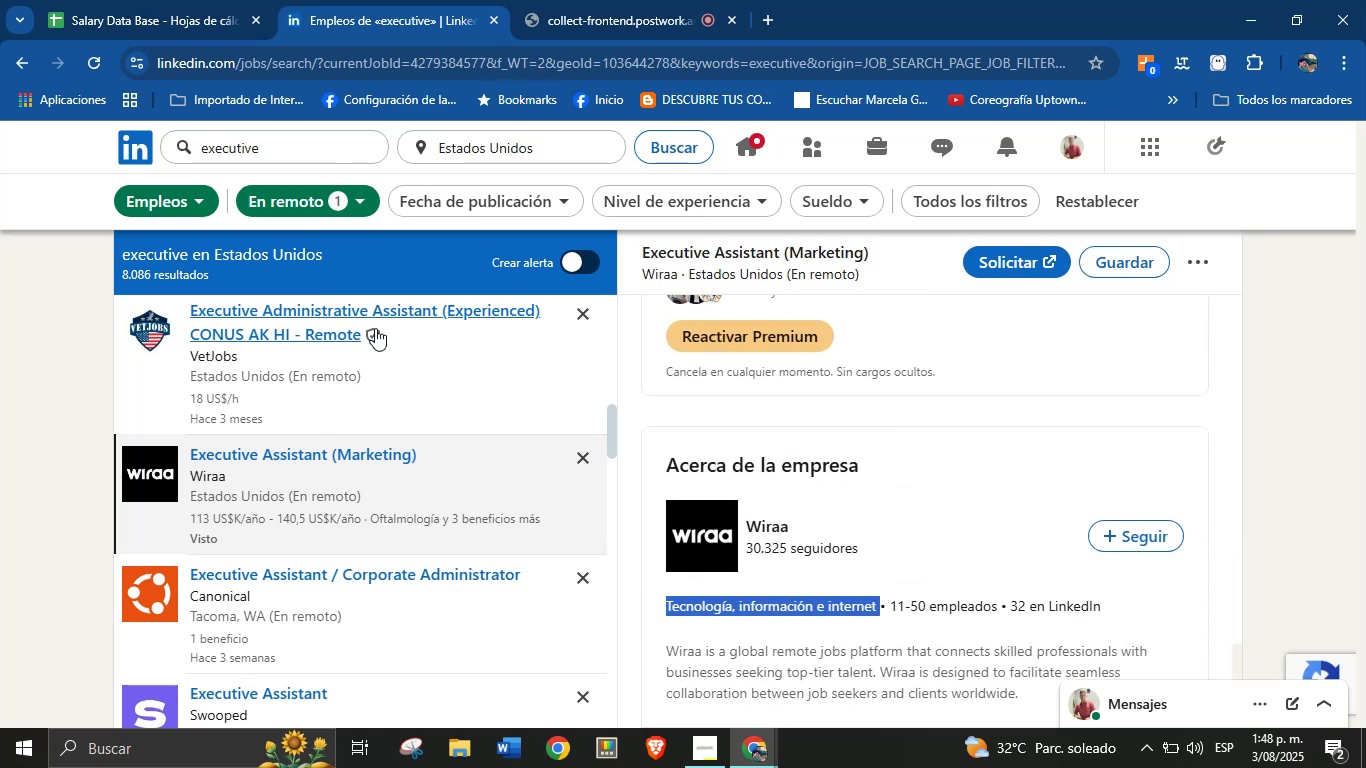 
left_click([211, 0])
 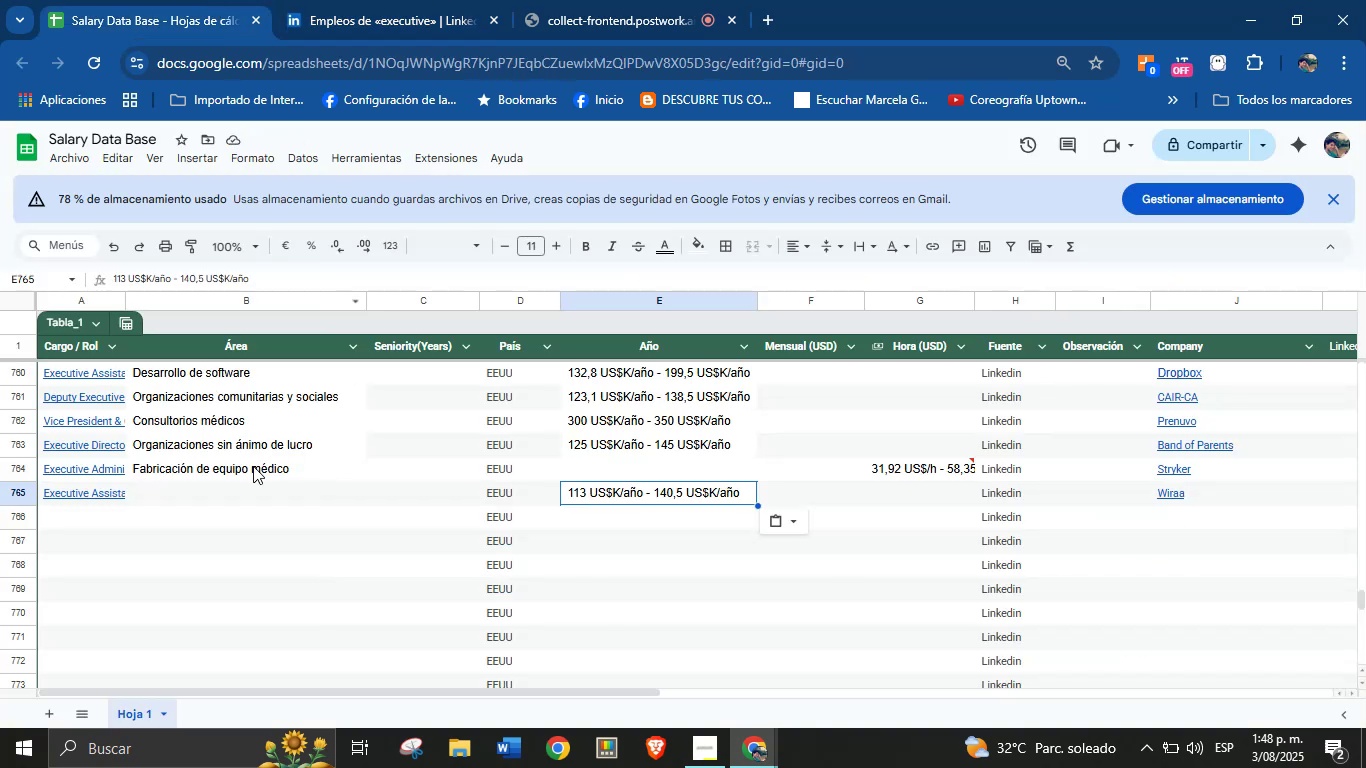 
left_click([238, 492])
 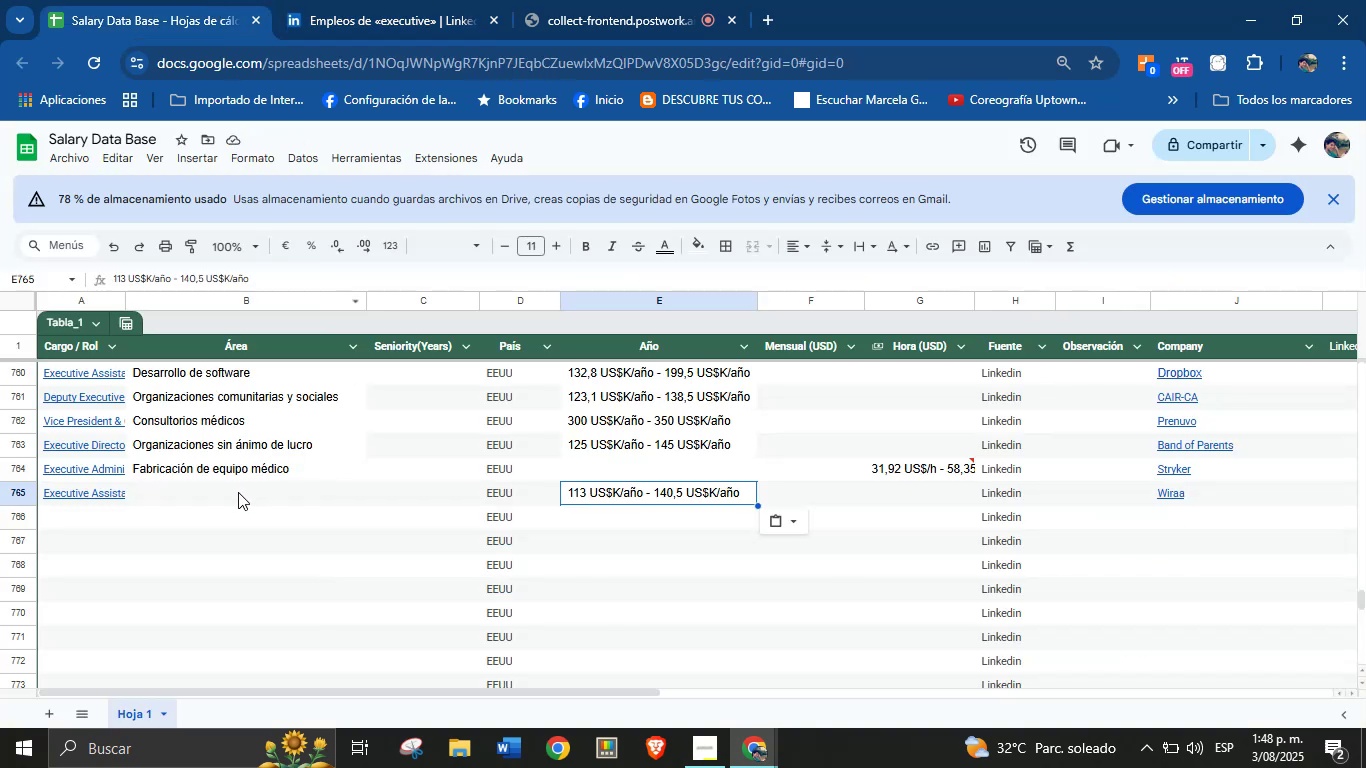 
key(Control+V)
 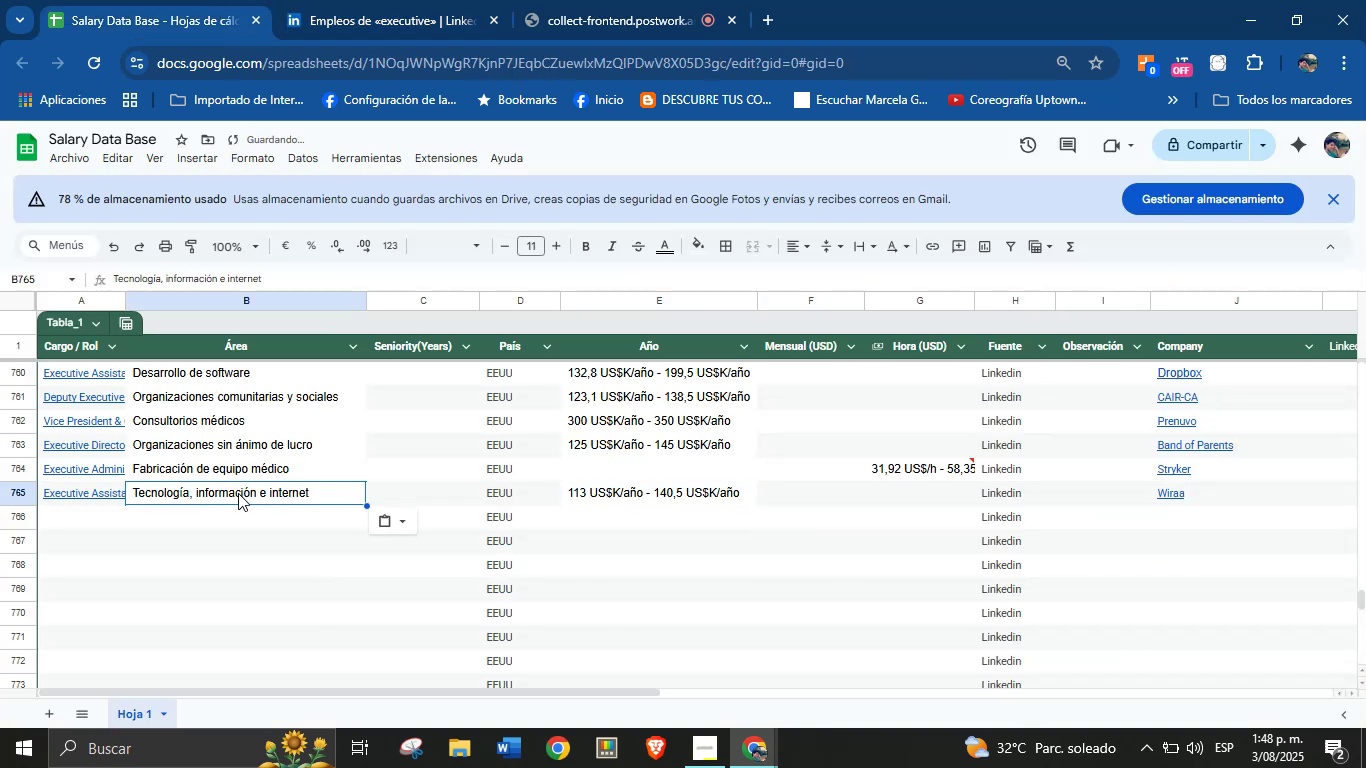 
left_click([448, 0])
 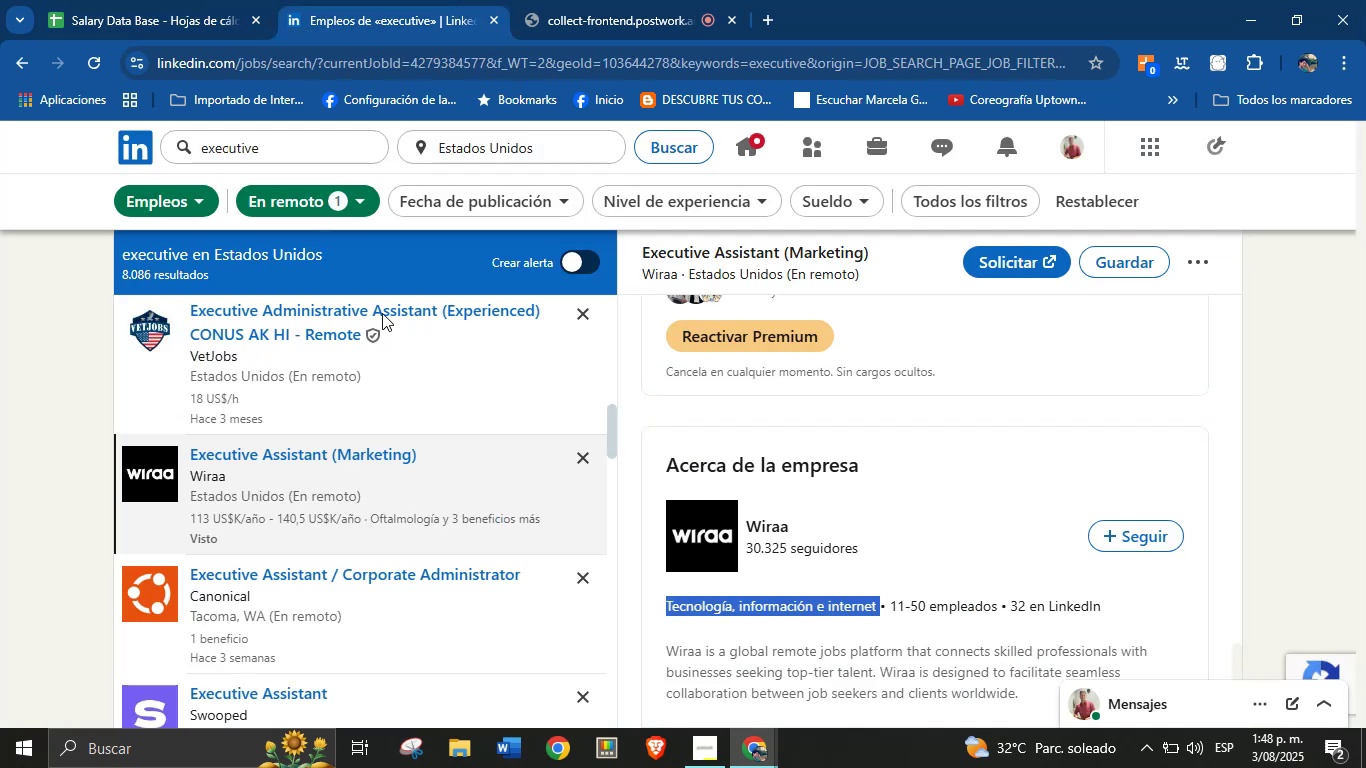 
scroll: coordinate [287, 502], scroll_direction: down, amount: 2.0
 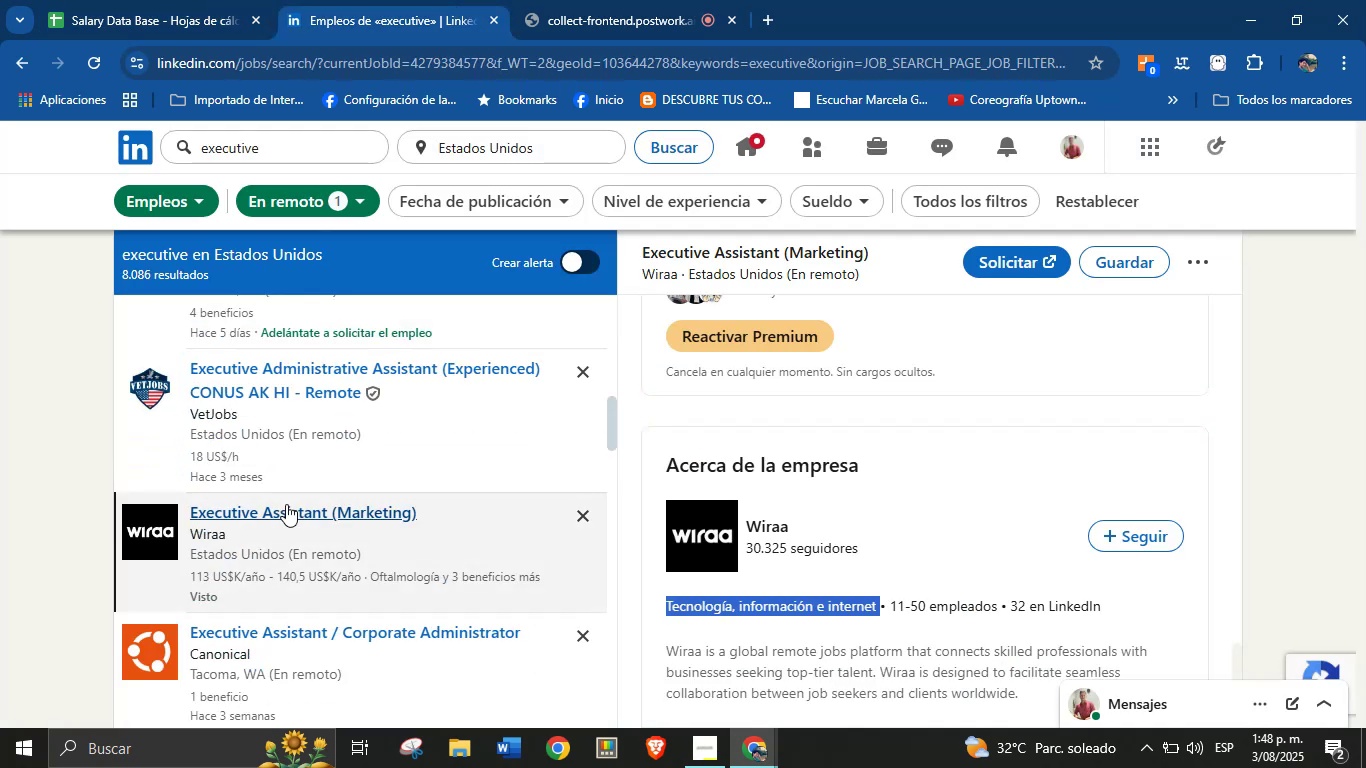 
scroll: coordinate [286, 504], scroll_direction: up, amount: 1.0
 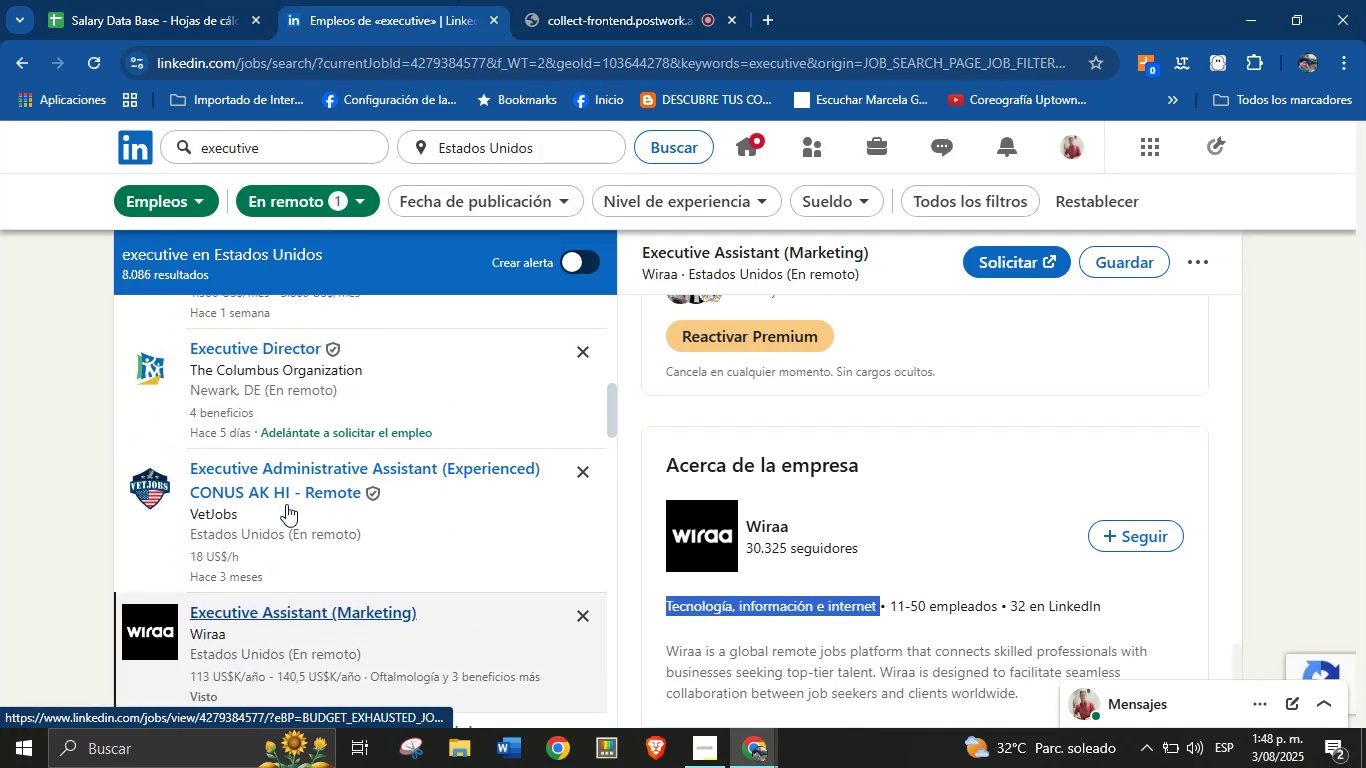 
scroll: coordinate [402, 493], scroll_direction: down, amount: 9.0
 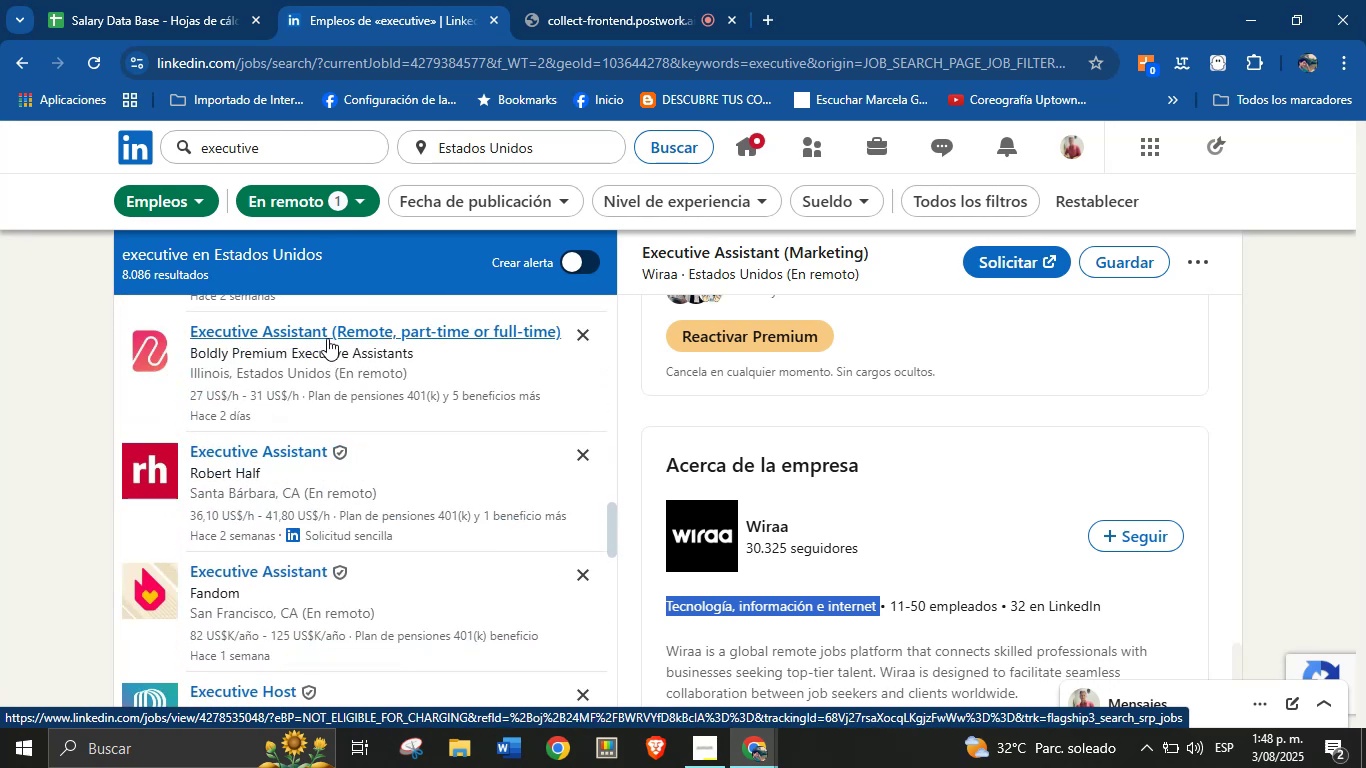 
left_click([327, 338])
 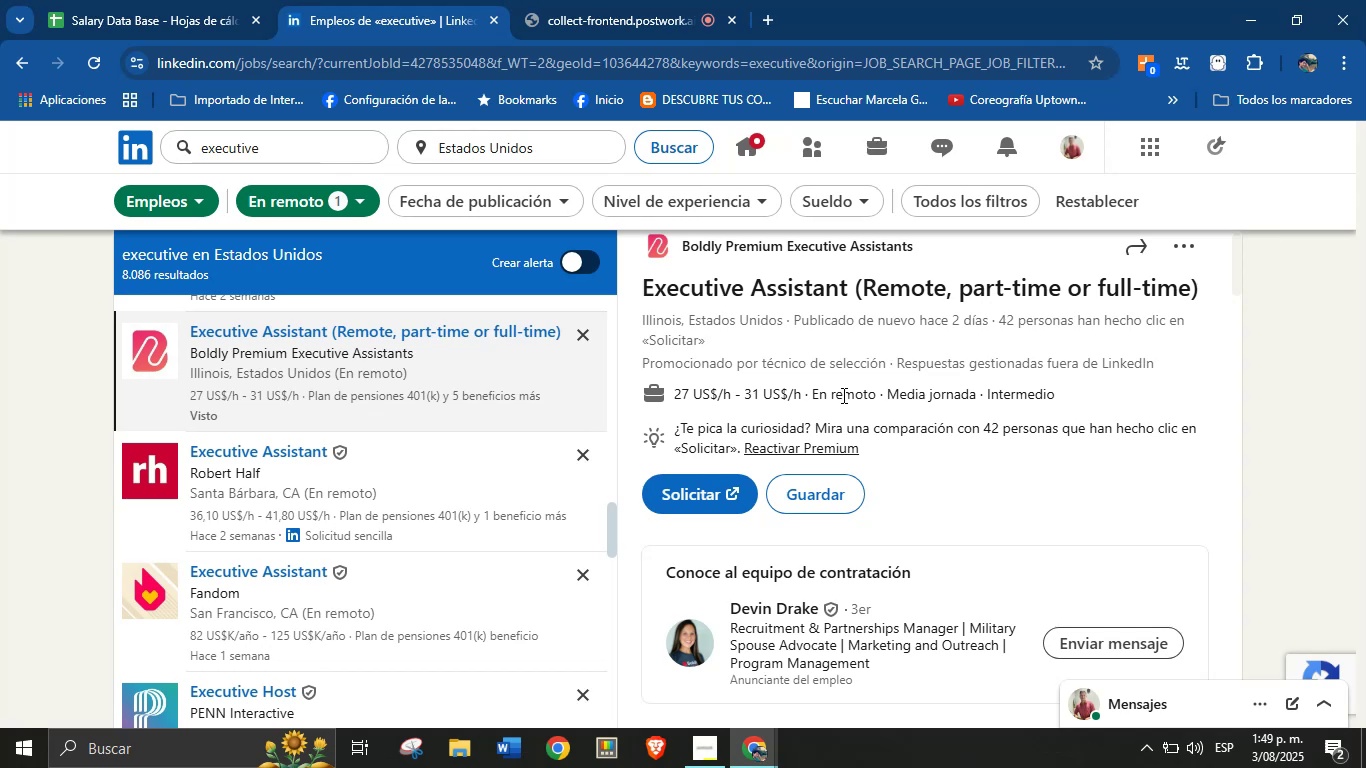 
wait(61.8)
 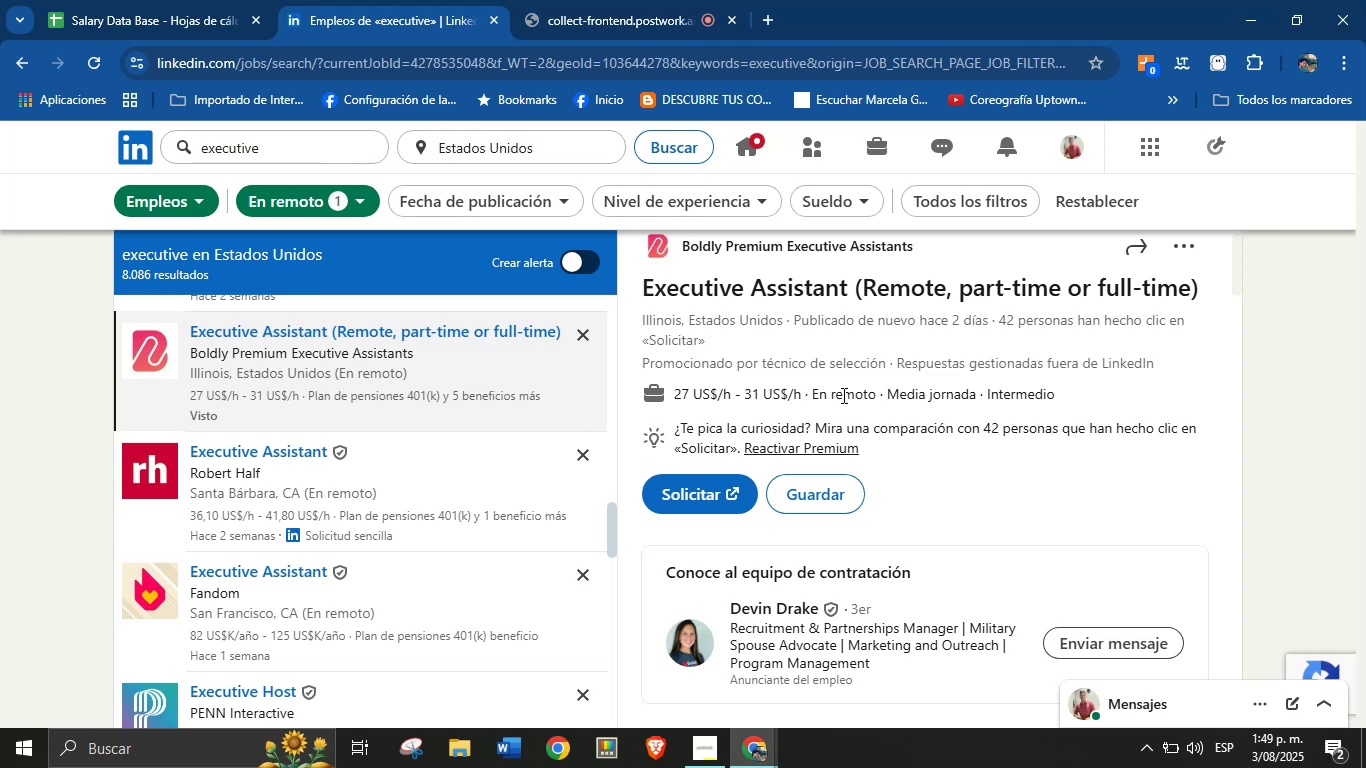 
left_click_drag(start_coordinate=[1218, 295], to_coordinate=[645, 293])
 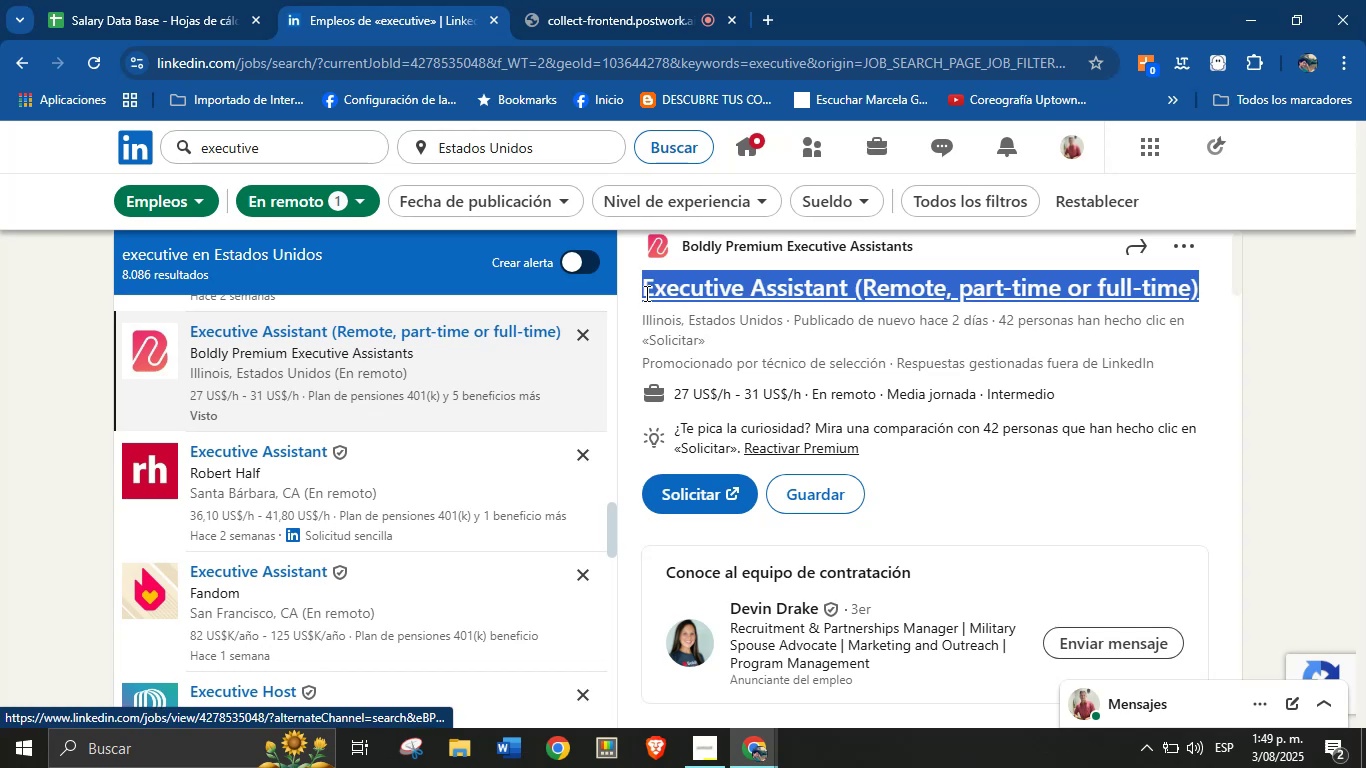 
key(Control+C)
 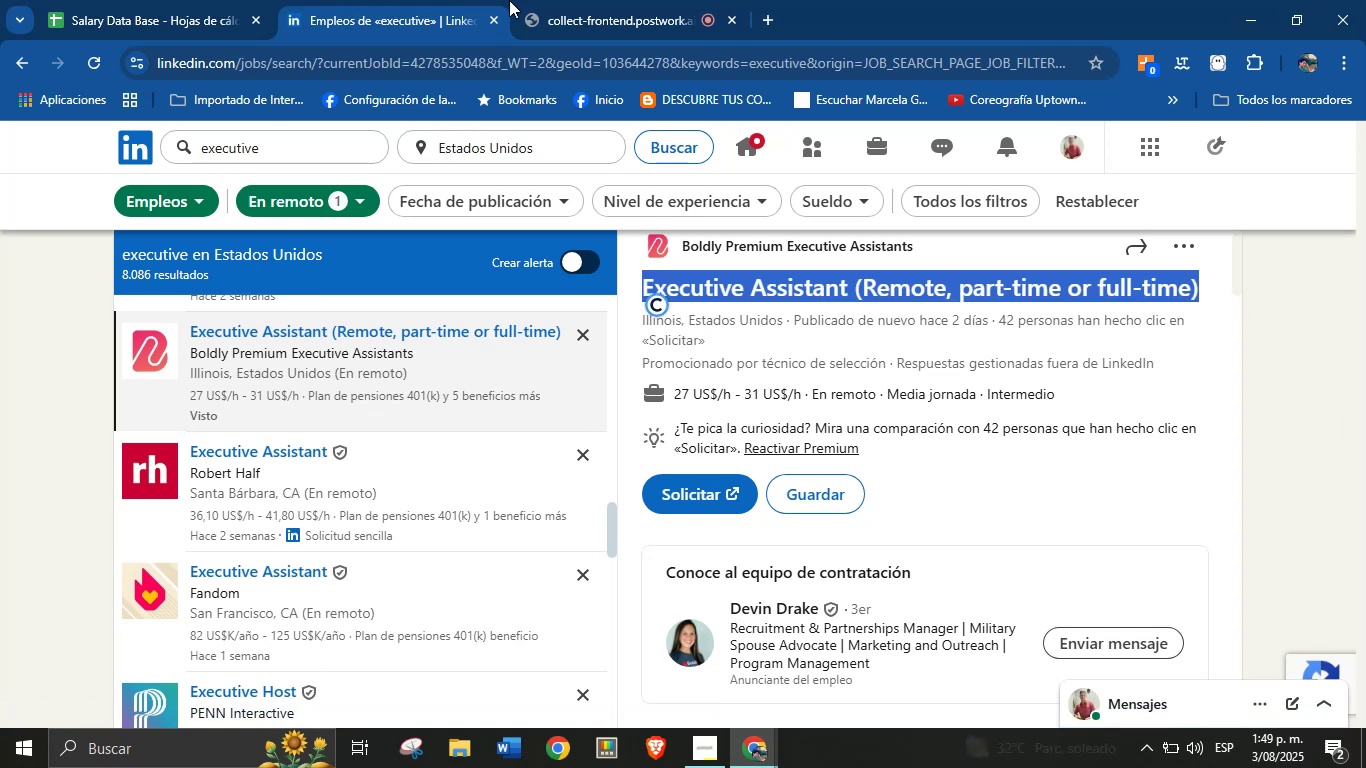 
left_click([146, 0])
 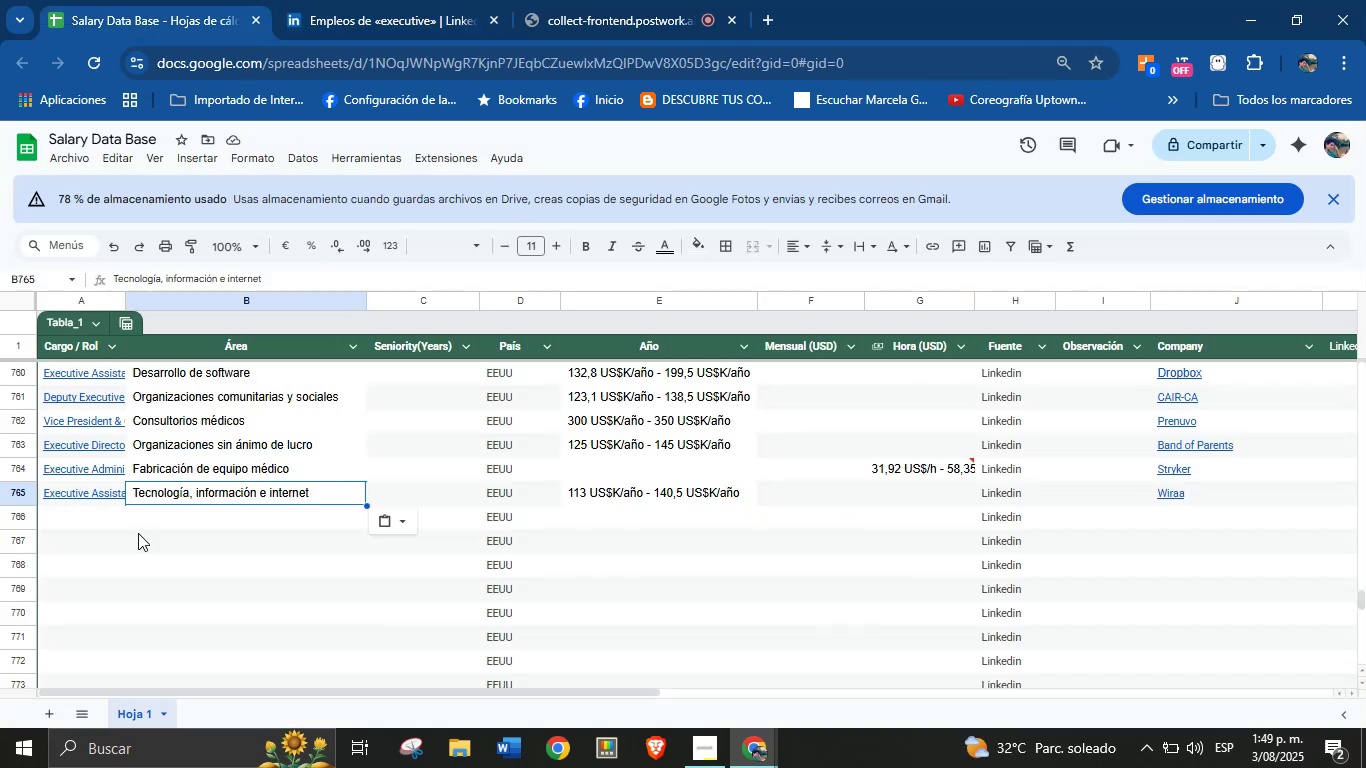 
left_click([49, 530])
 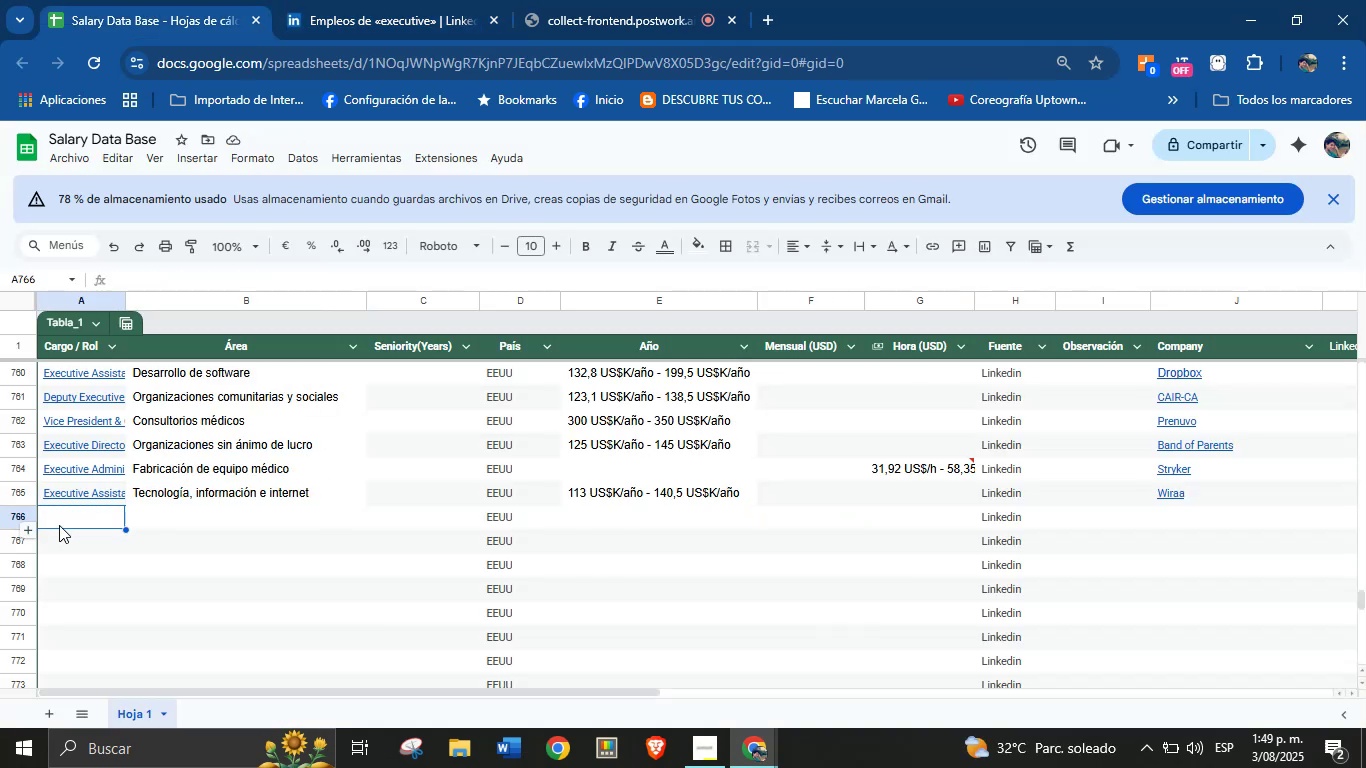 
key(Control+V)
 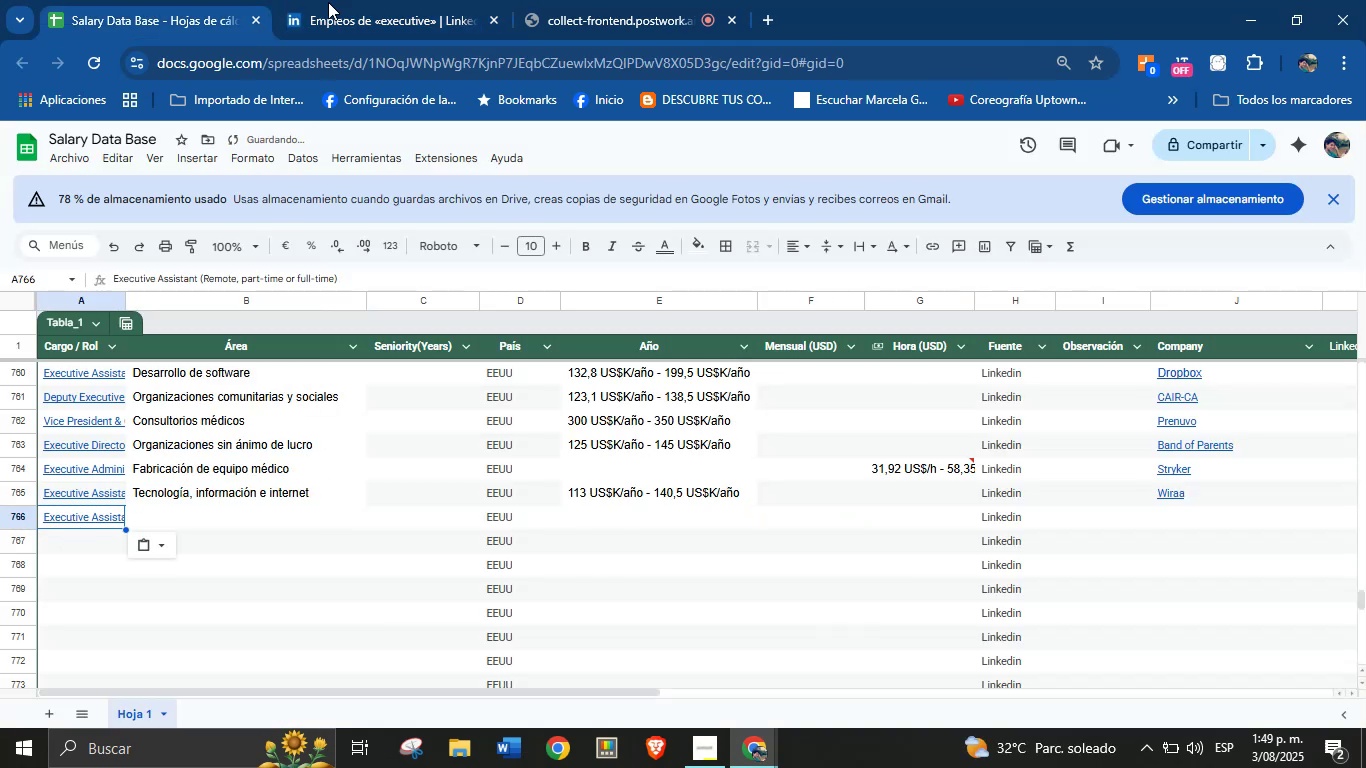 
left_click([329, 0])
 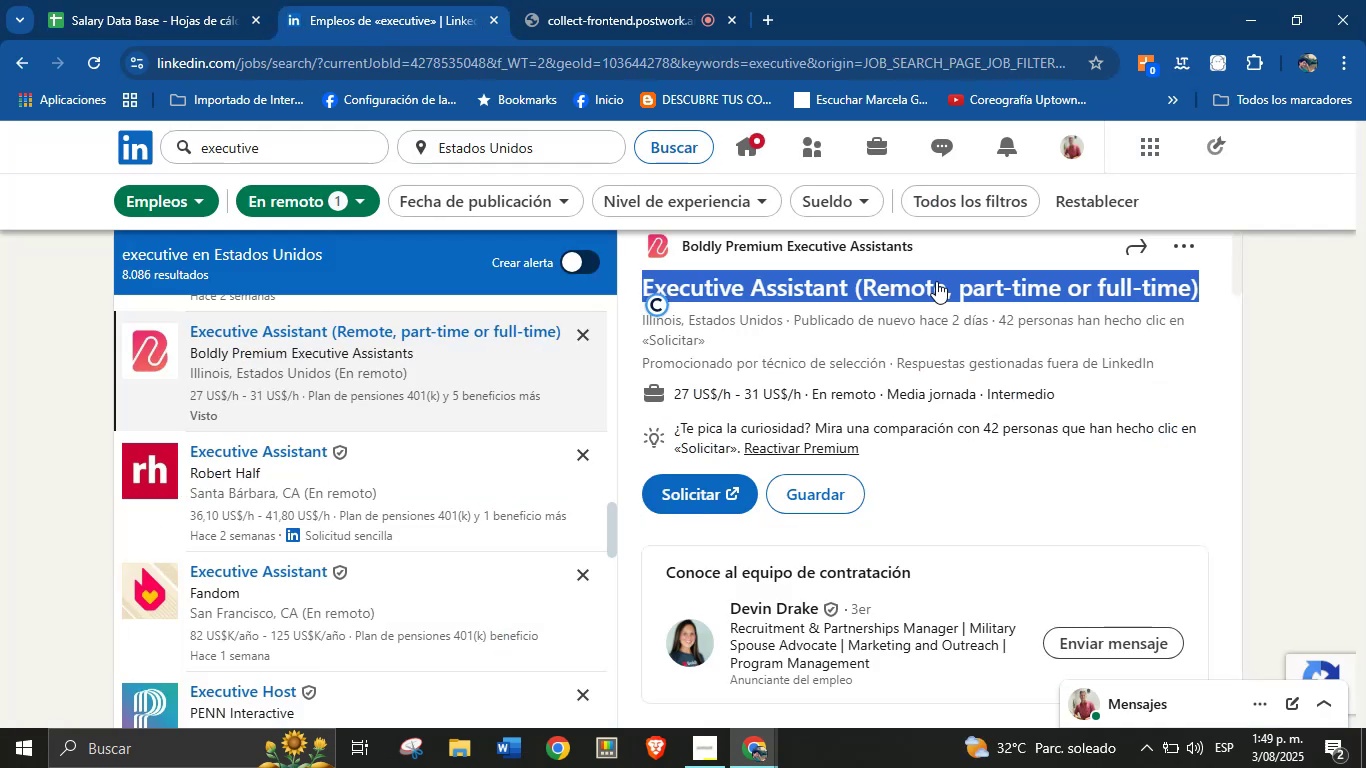 
left_click_drag(start_coordinate=[942, 252], to_coordinate=[681, 255])
 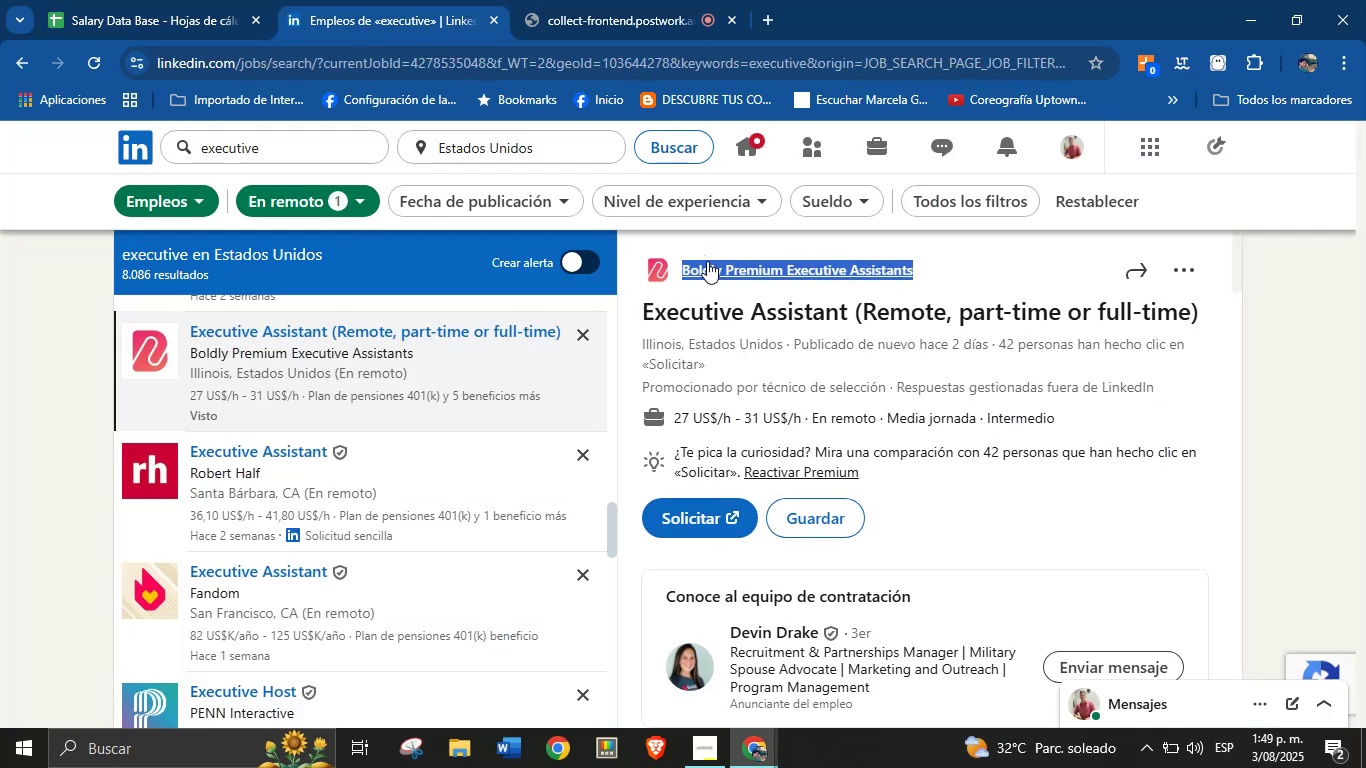 
key(Control+C)
 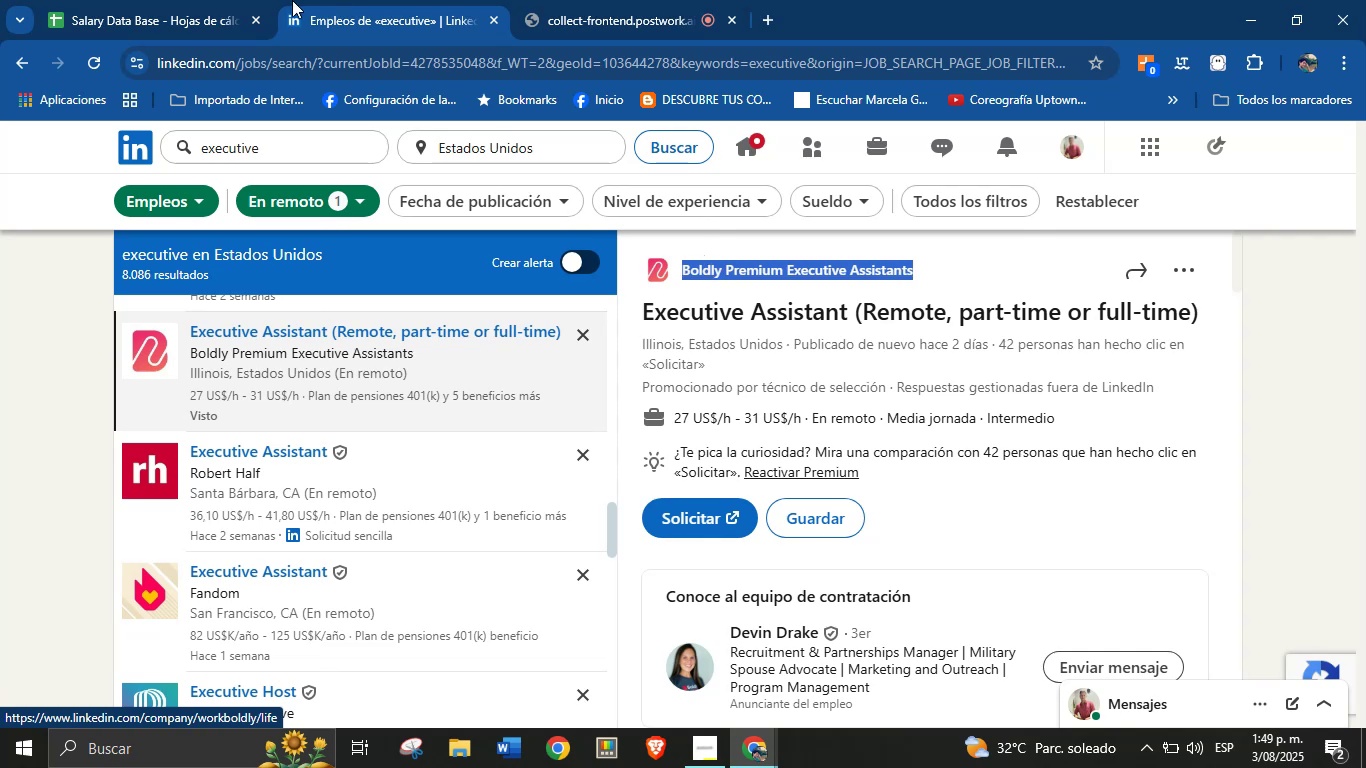 
left_click([266, 0])
 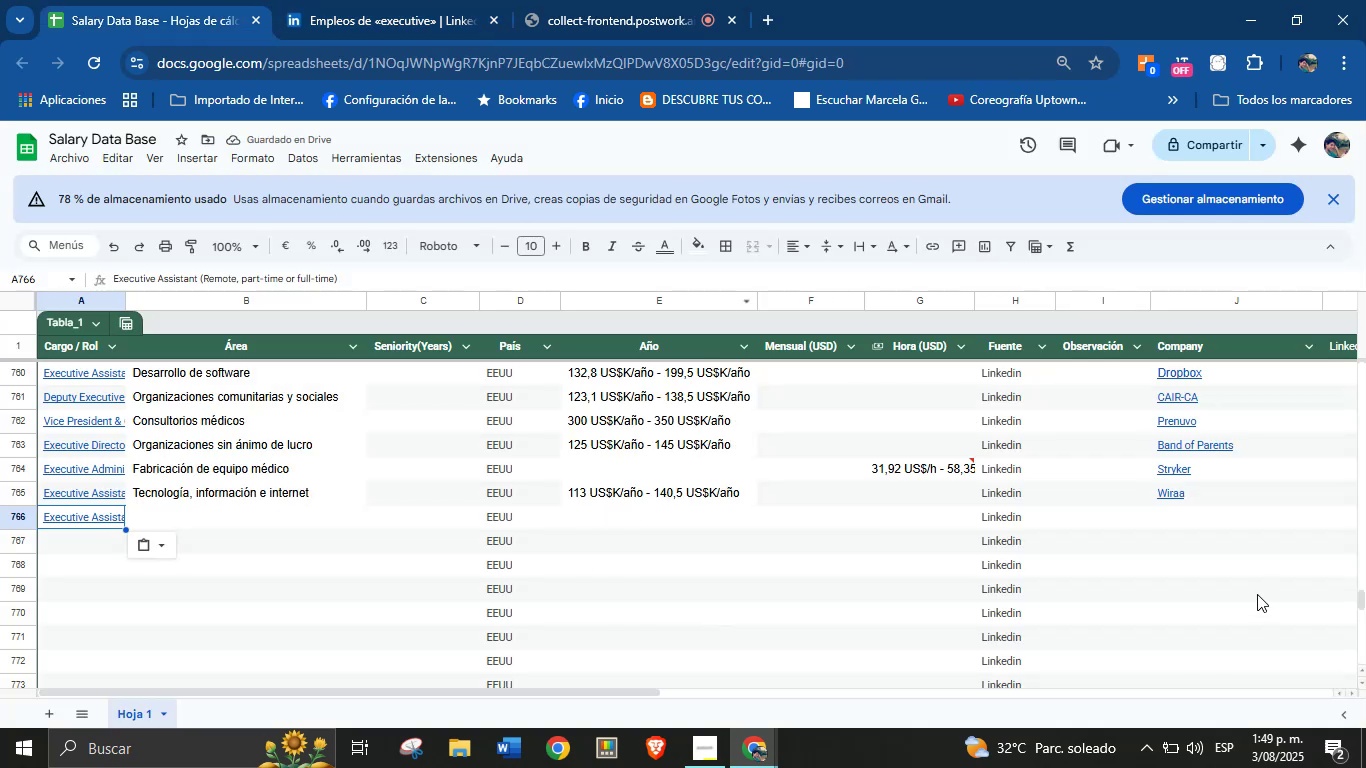 
key(Control+V)
 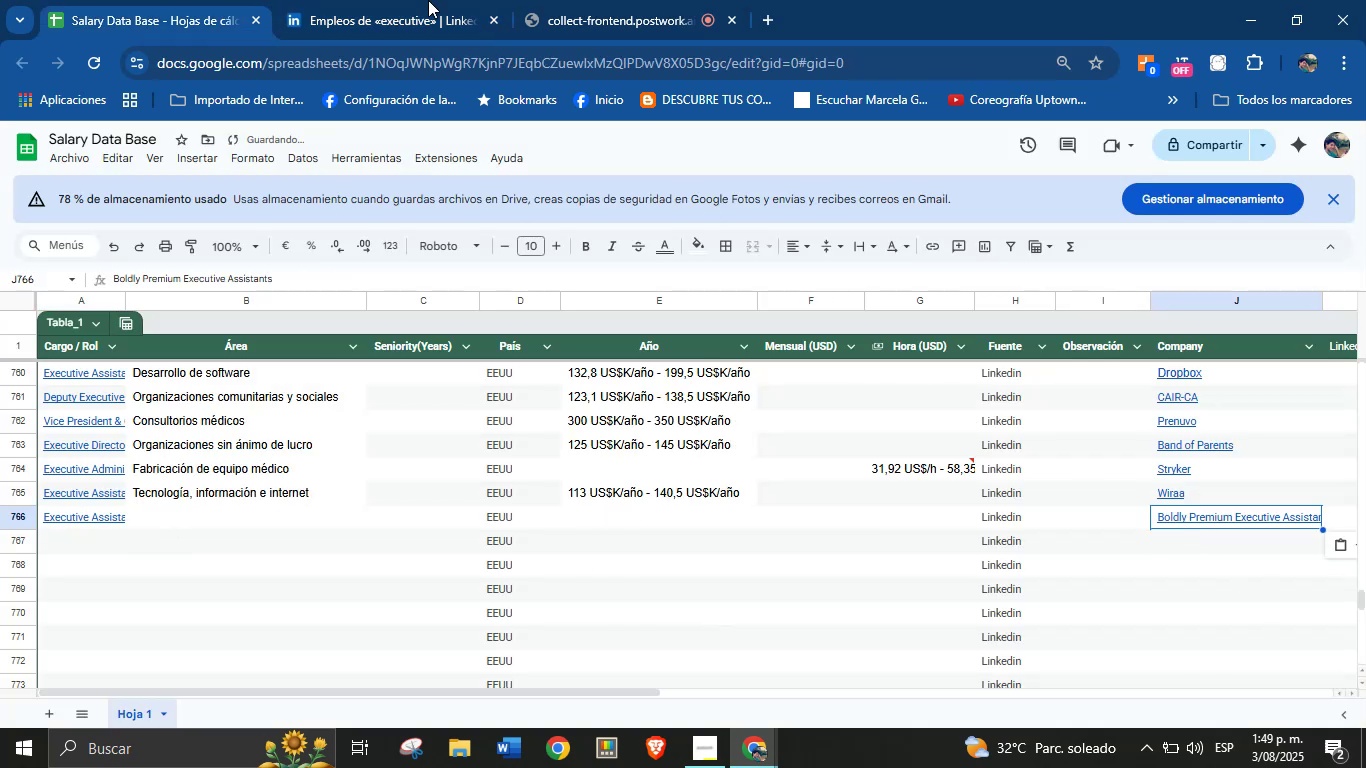 
left_click([380, 0])
 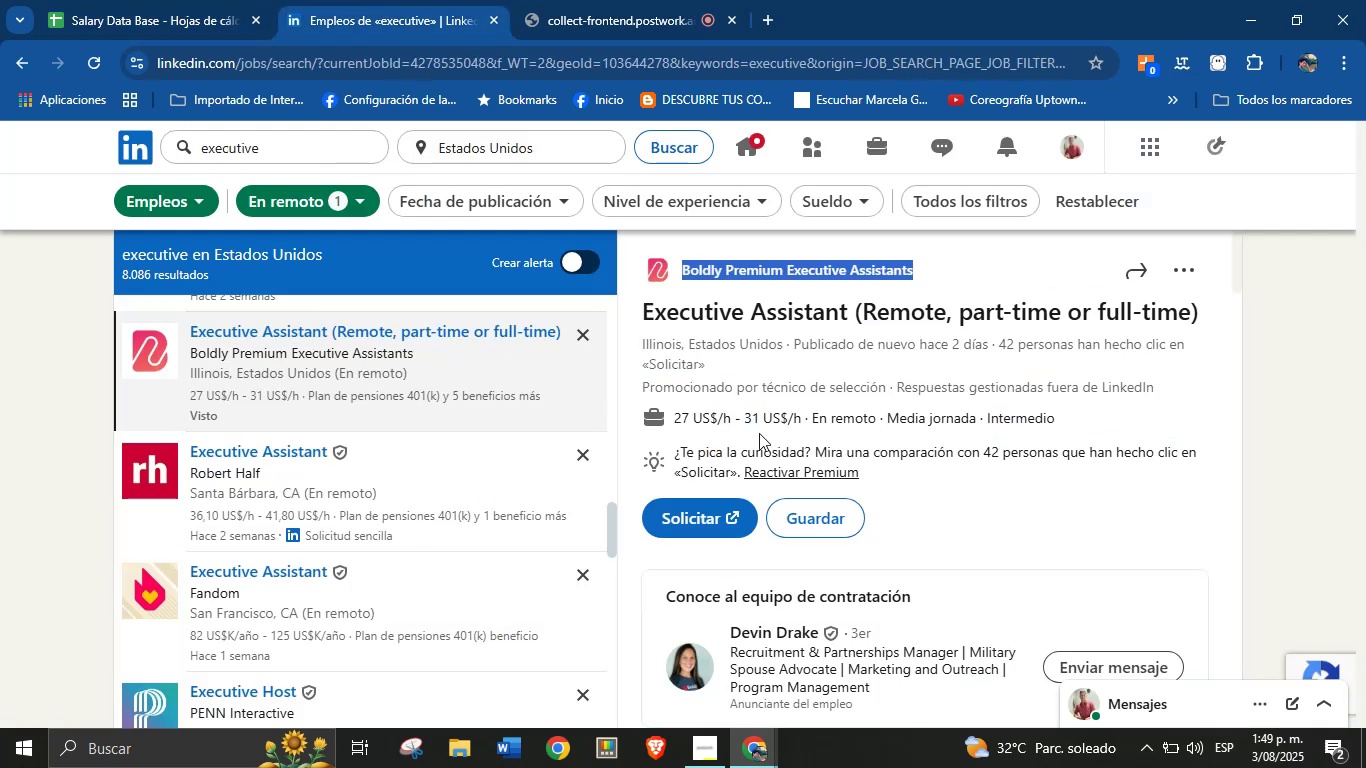 
left_click_drag(start_coordinate=[678, 420], to_coordinate=[697, 420])
 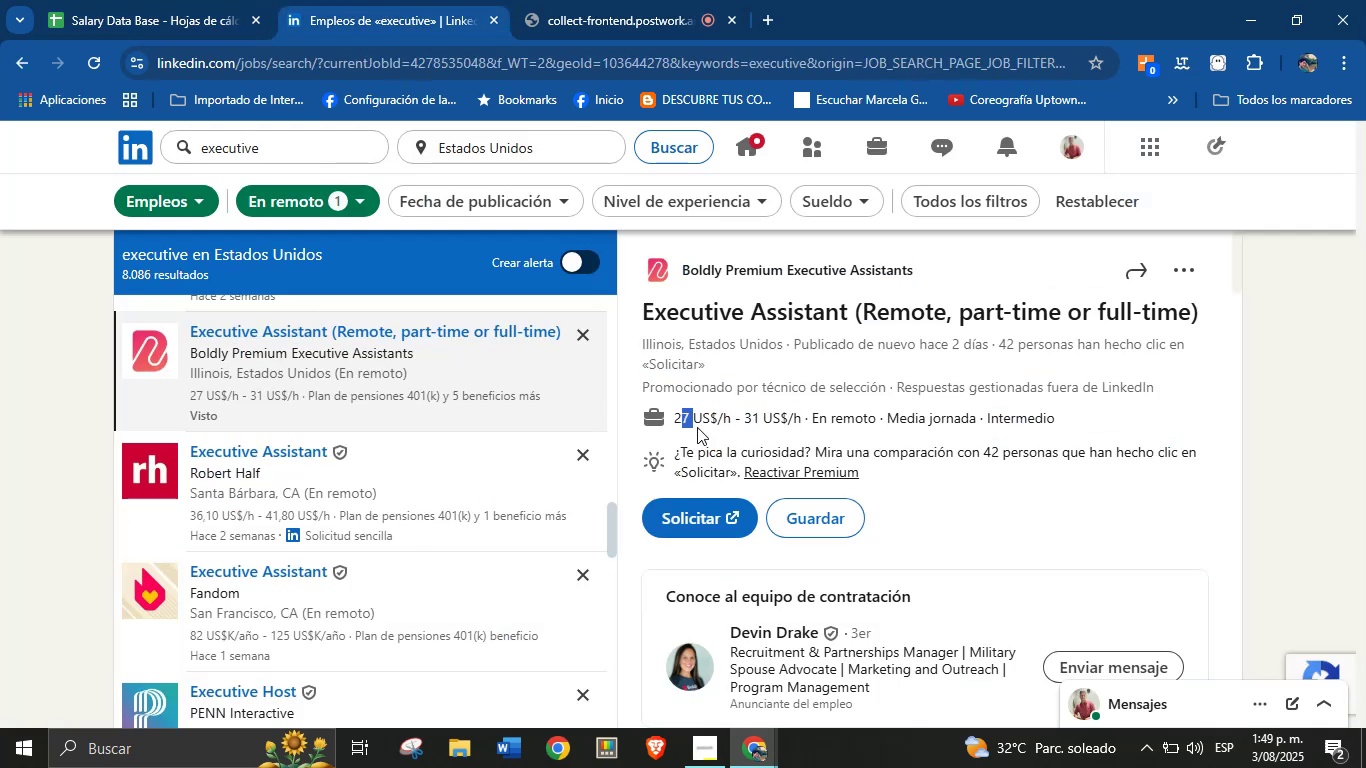 
left_click([697, 427])
 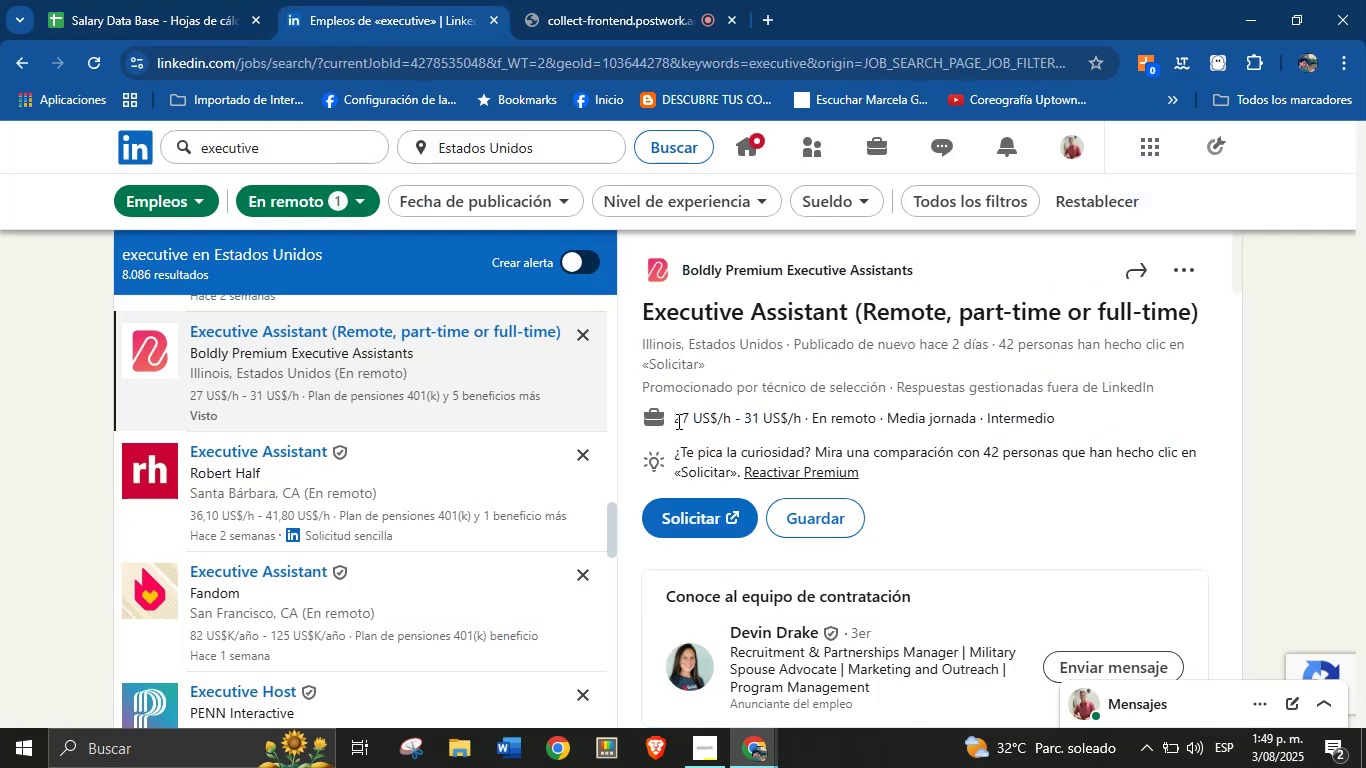 
left_click_drag(start_coordinate=[671, 417], to_coordinate=[807, 417])
 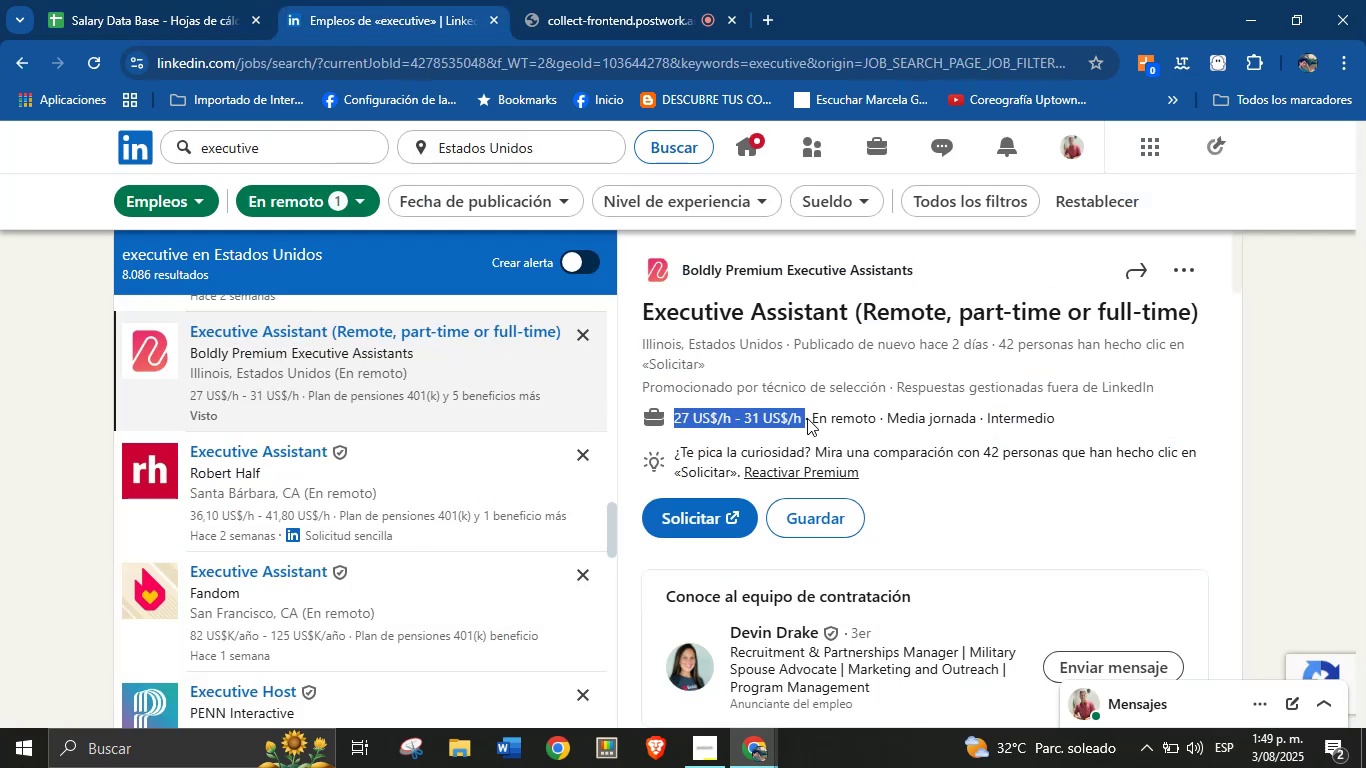 
key(Control+C)
 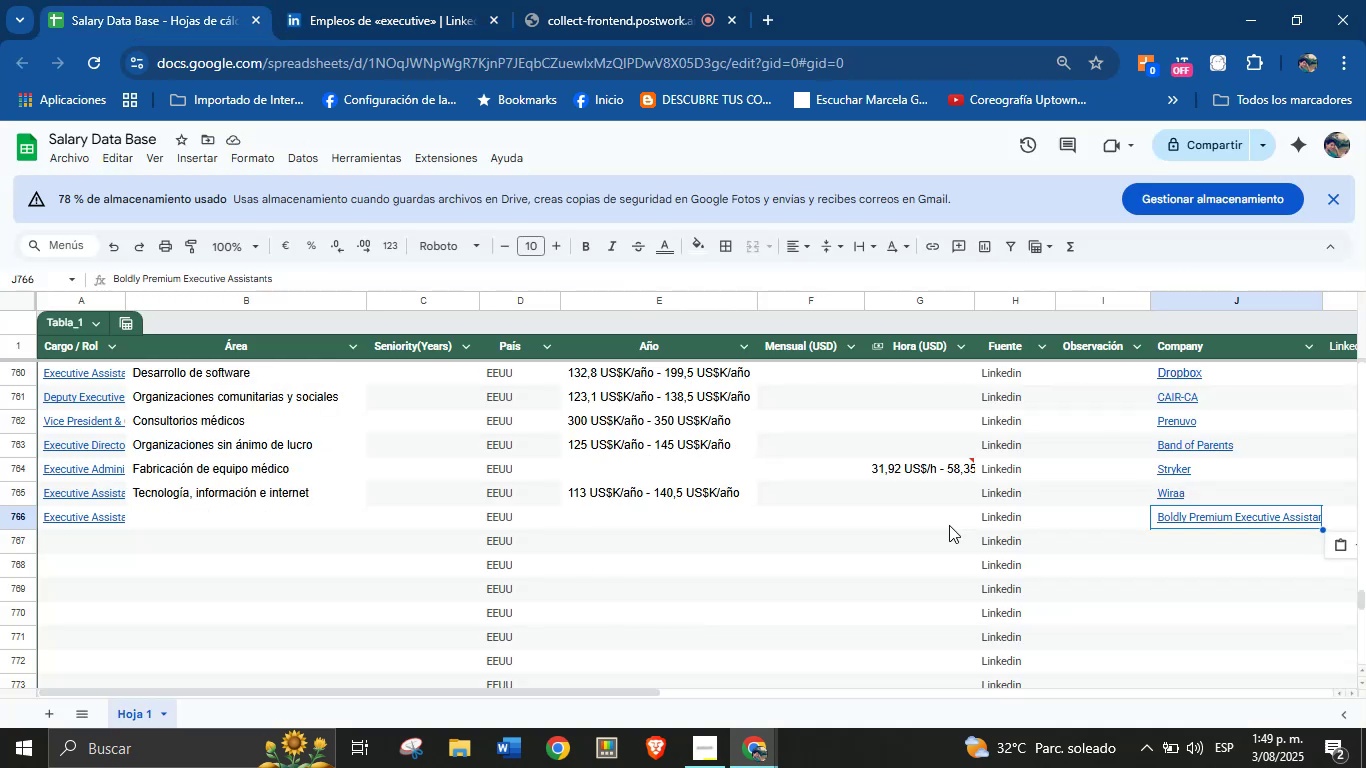 
key(Control+V)
 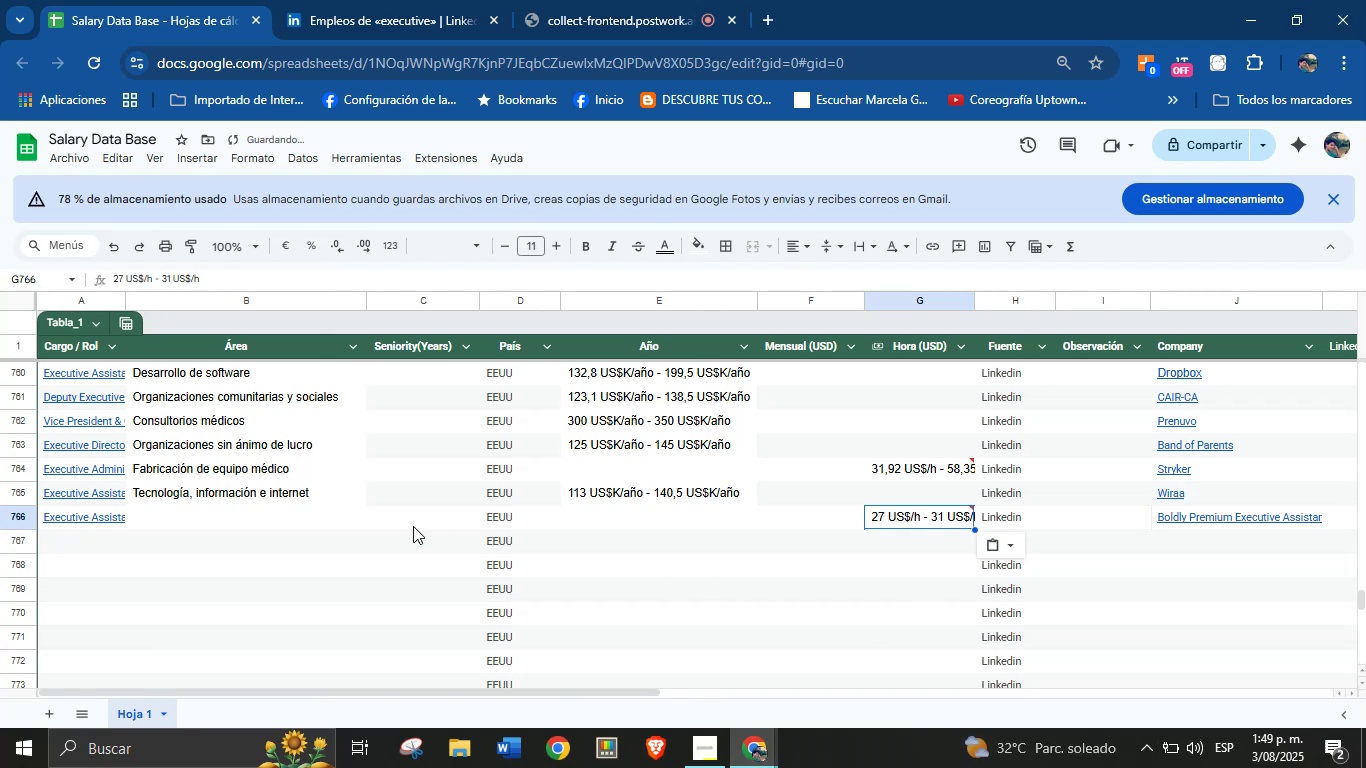 
left_click([441, 0])
 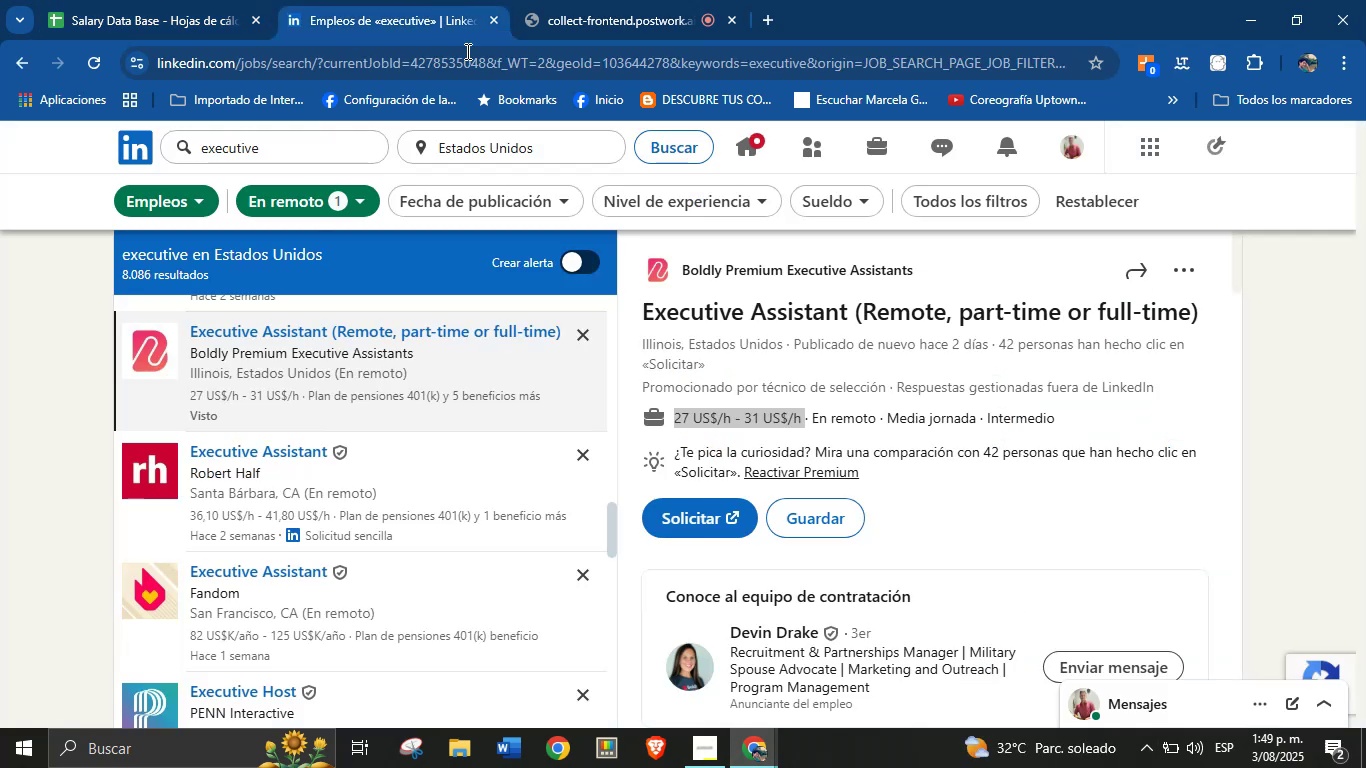 
scroll: coordinate [810, 517], scroll_direction: down, amount: 34.0
 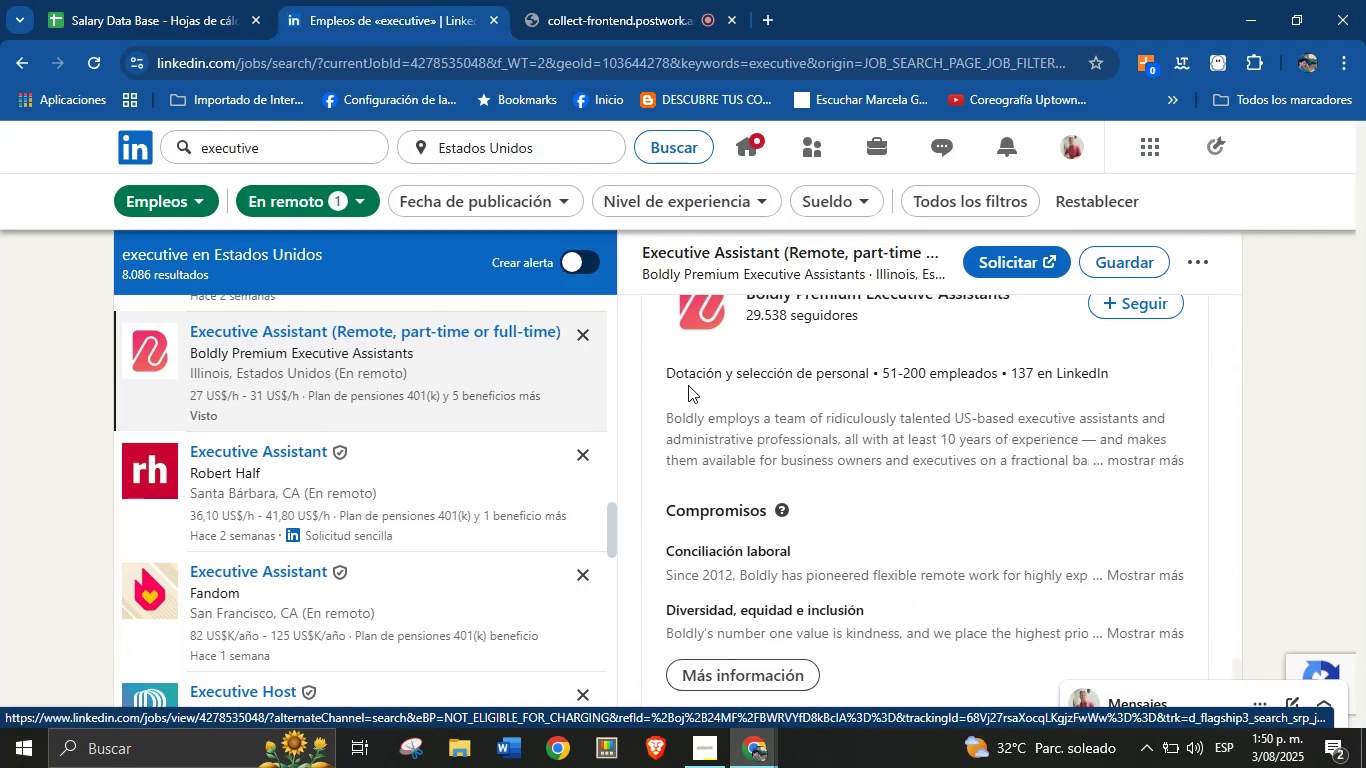 
left_click_drag(start_coordinate=[670, 369], to_coordinate=[881, 371])
 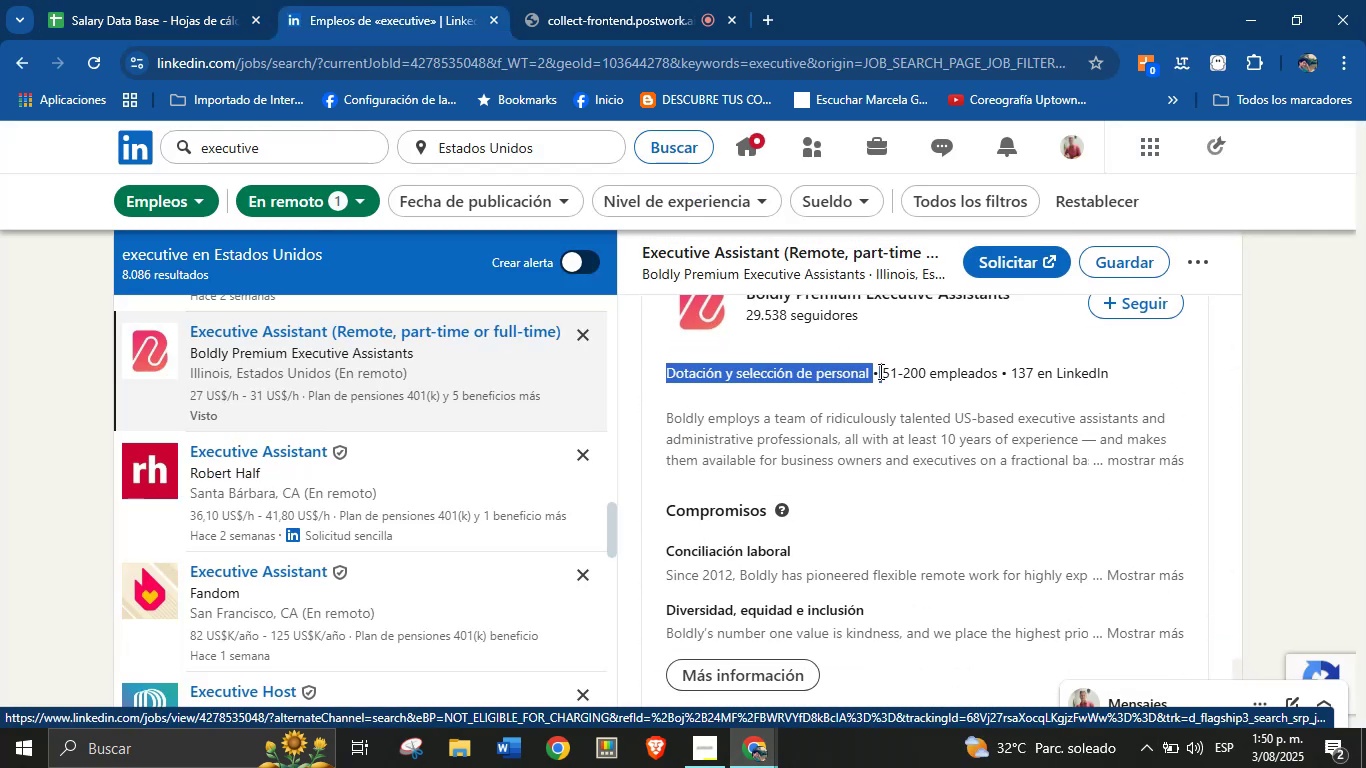 
key(Control+C)
 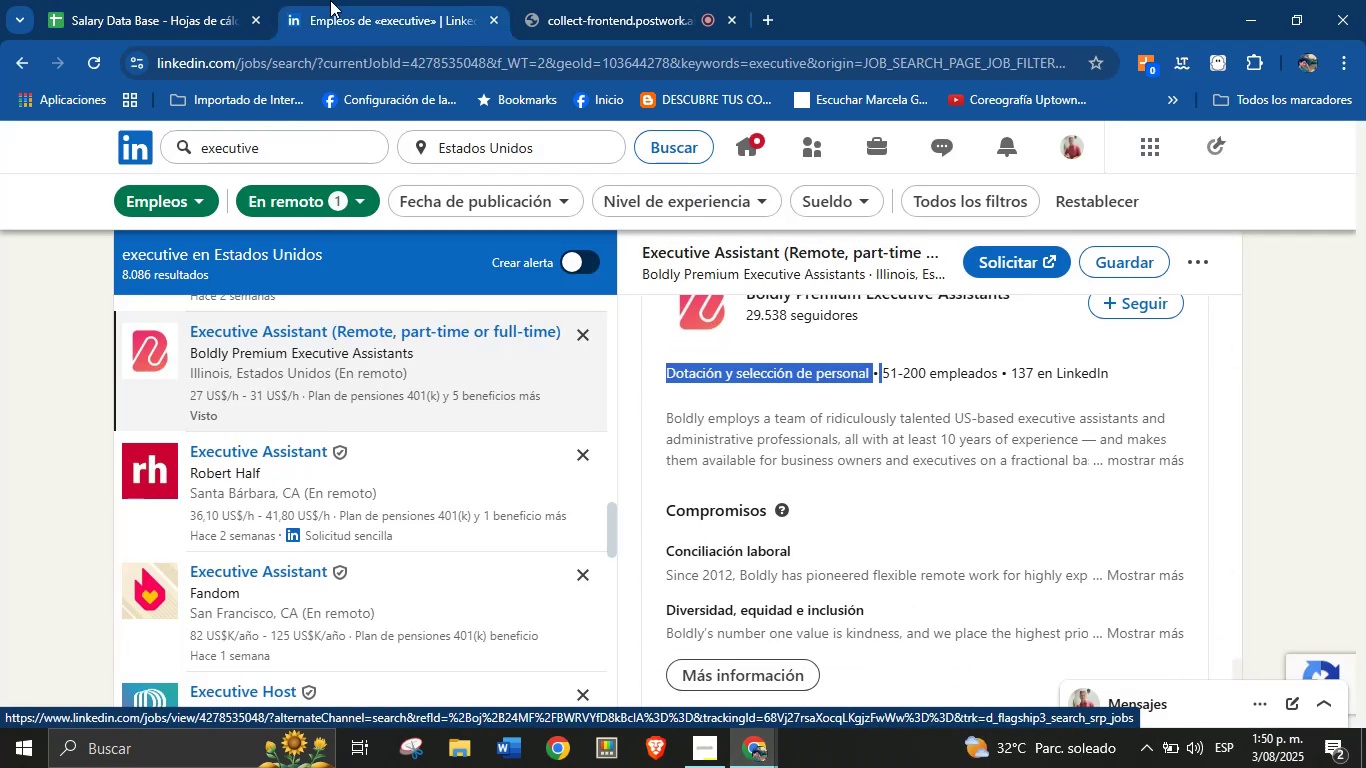 
left_click([242, 0])
 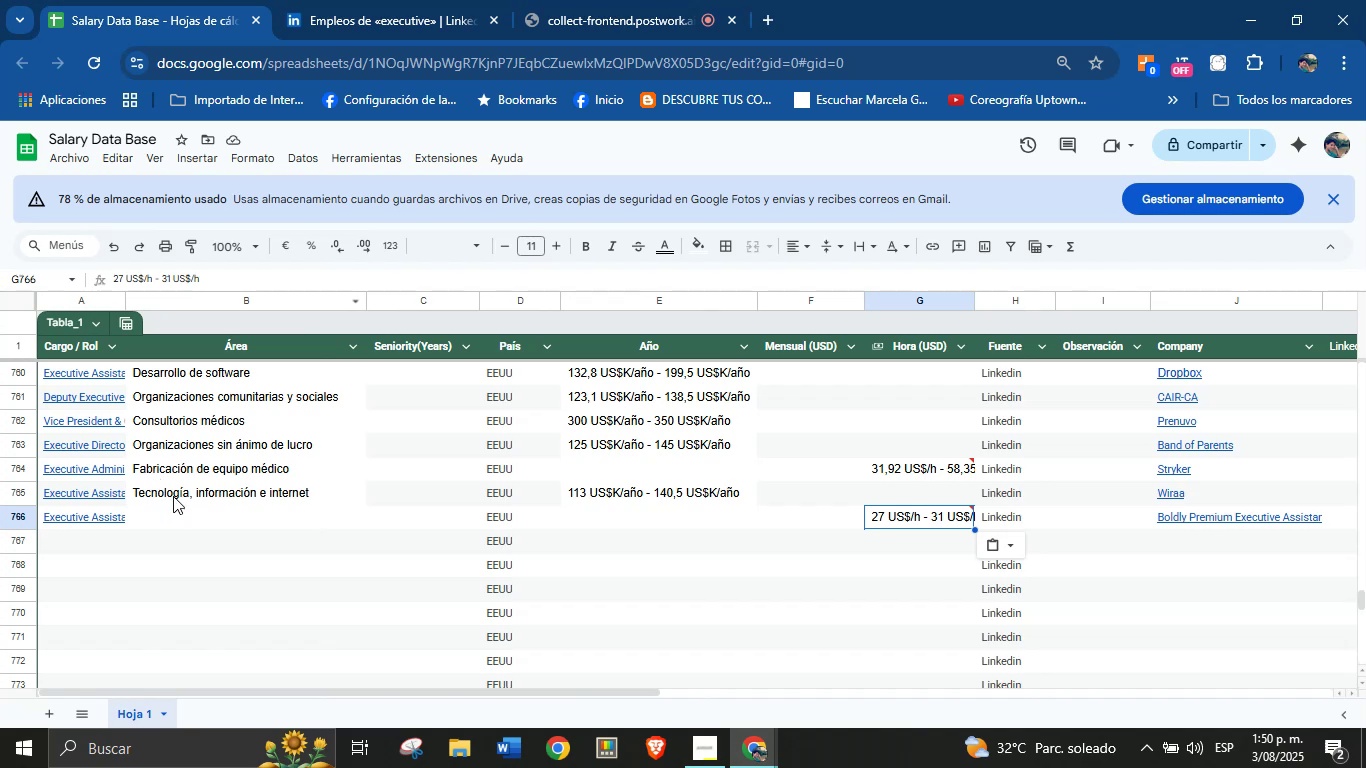 
left_click([192, 530])
 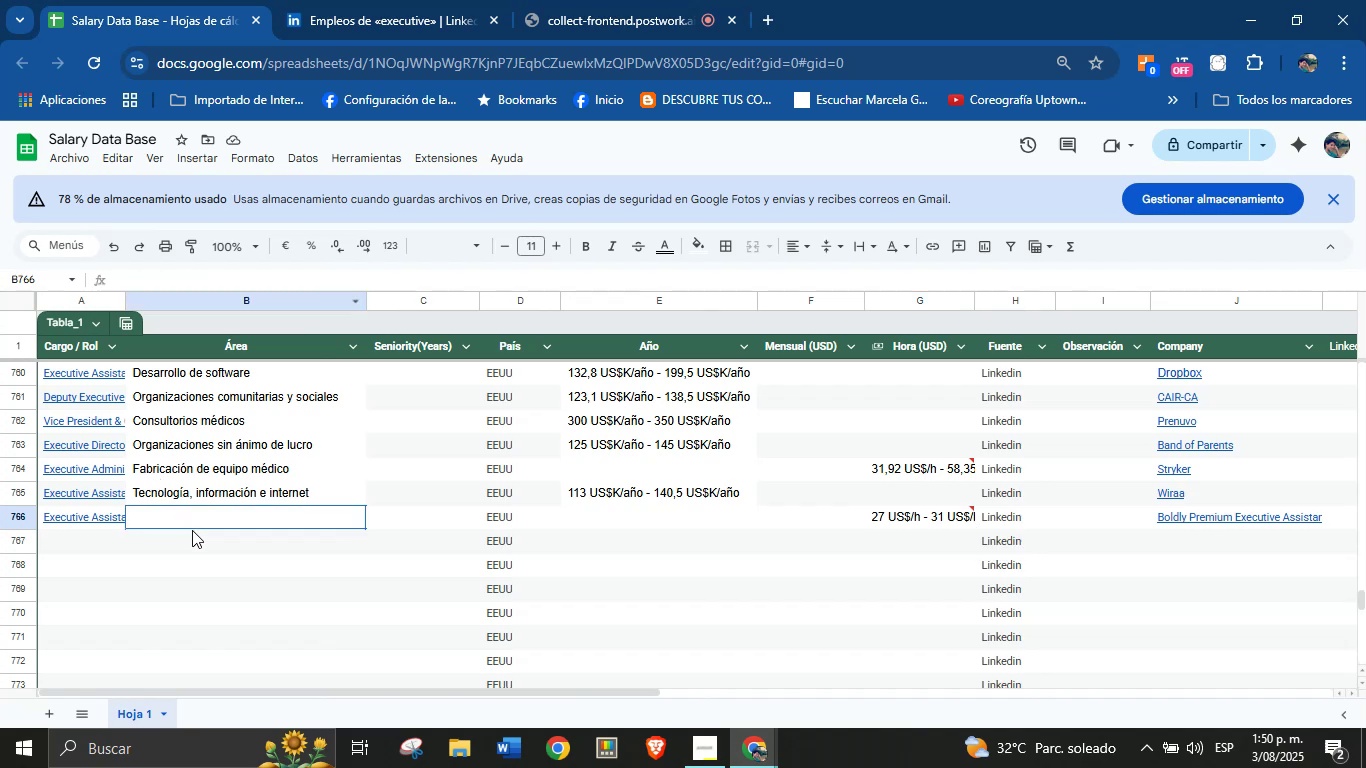 
key(Control+V)
 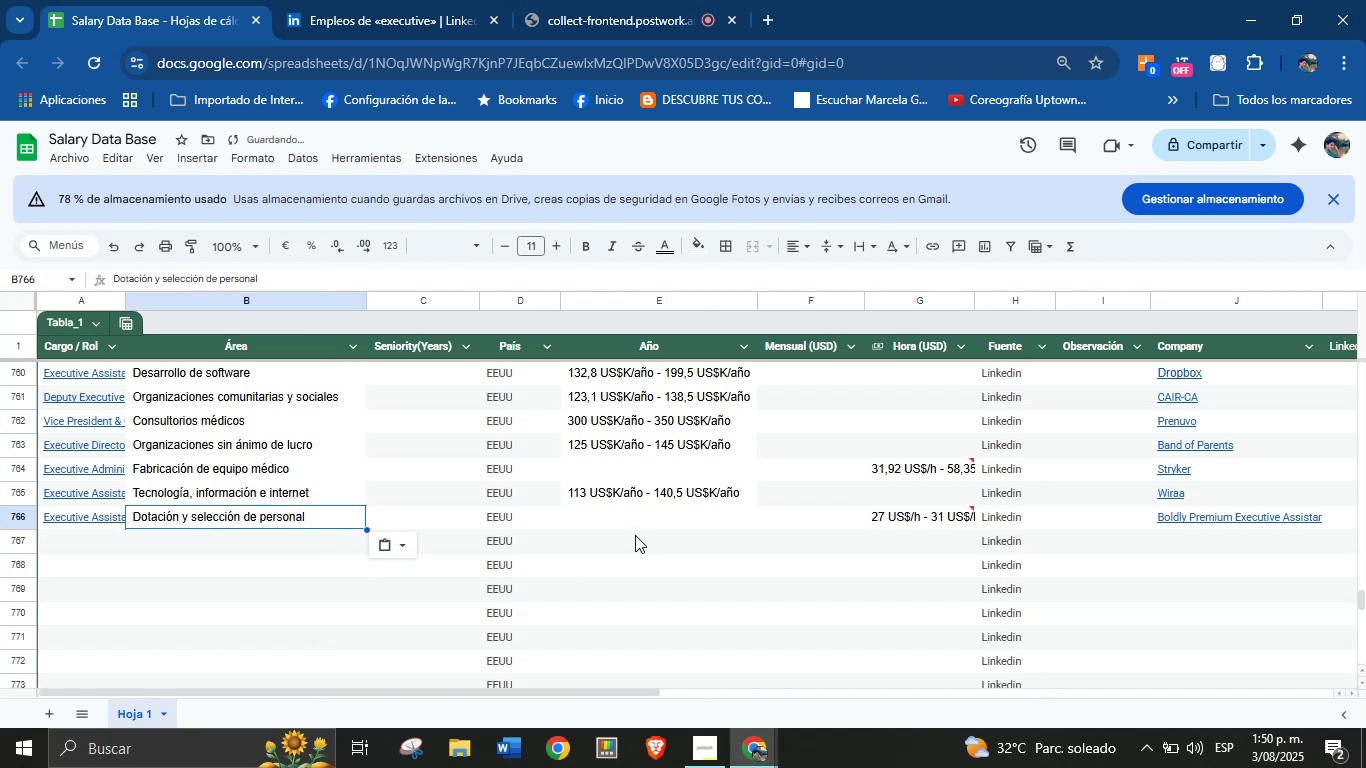 
left_click([220, 538])
 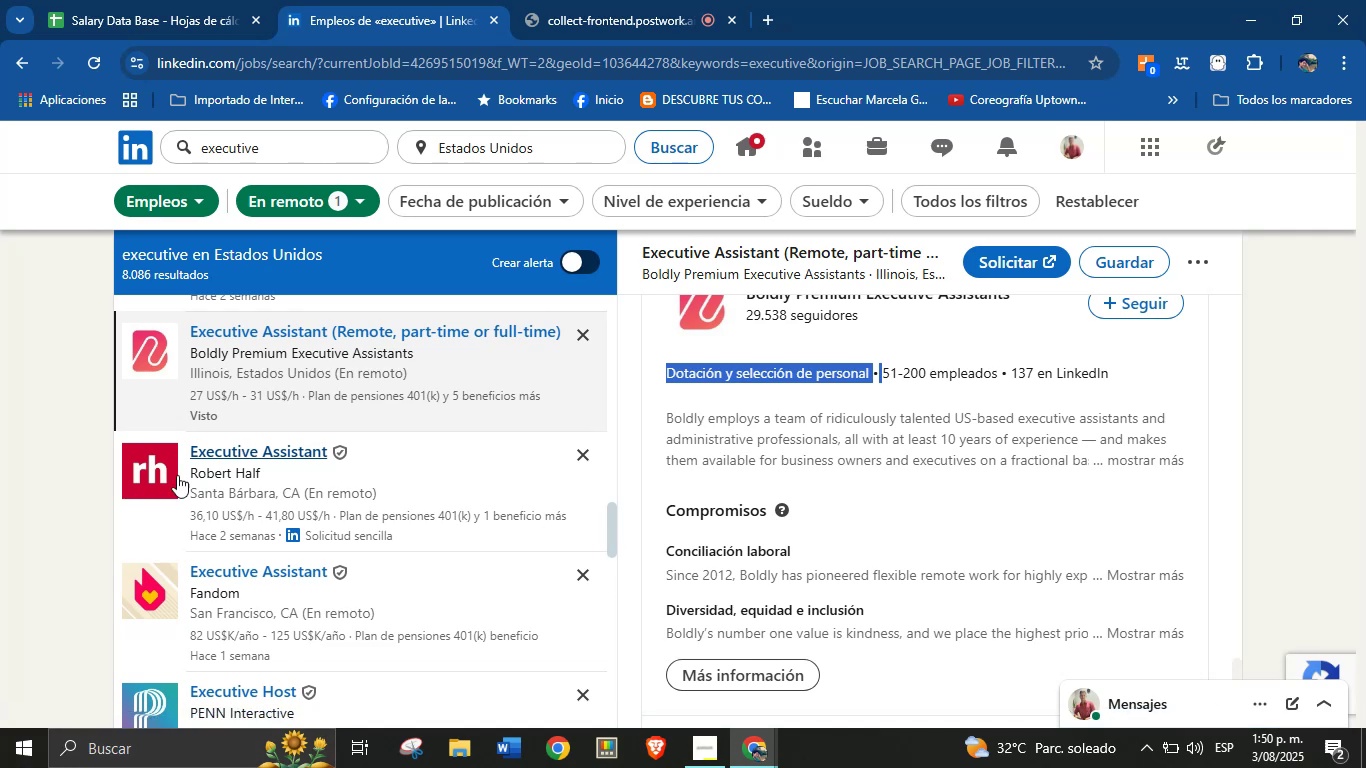 
wait(14.29)
 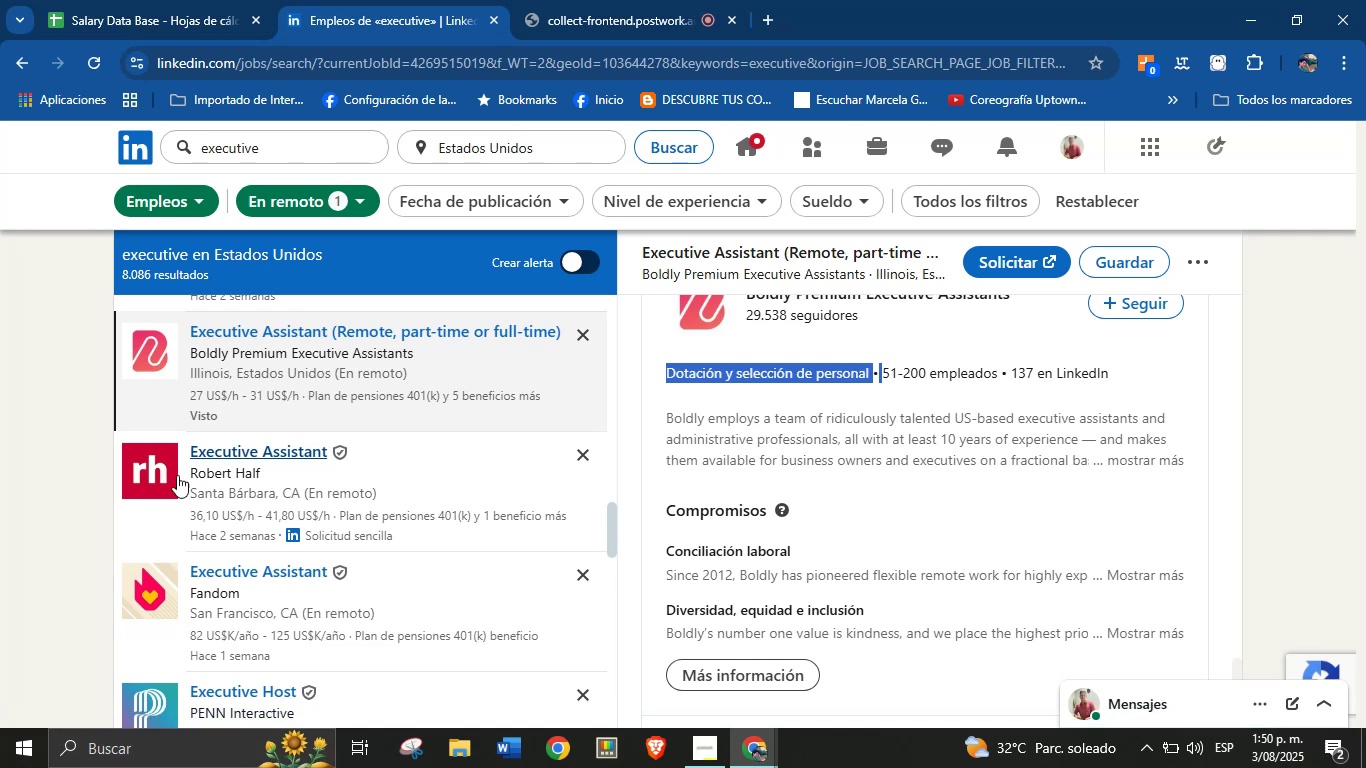 
scroll: coordinate [779, 419], scroll_direction: up, amount: 9.0
 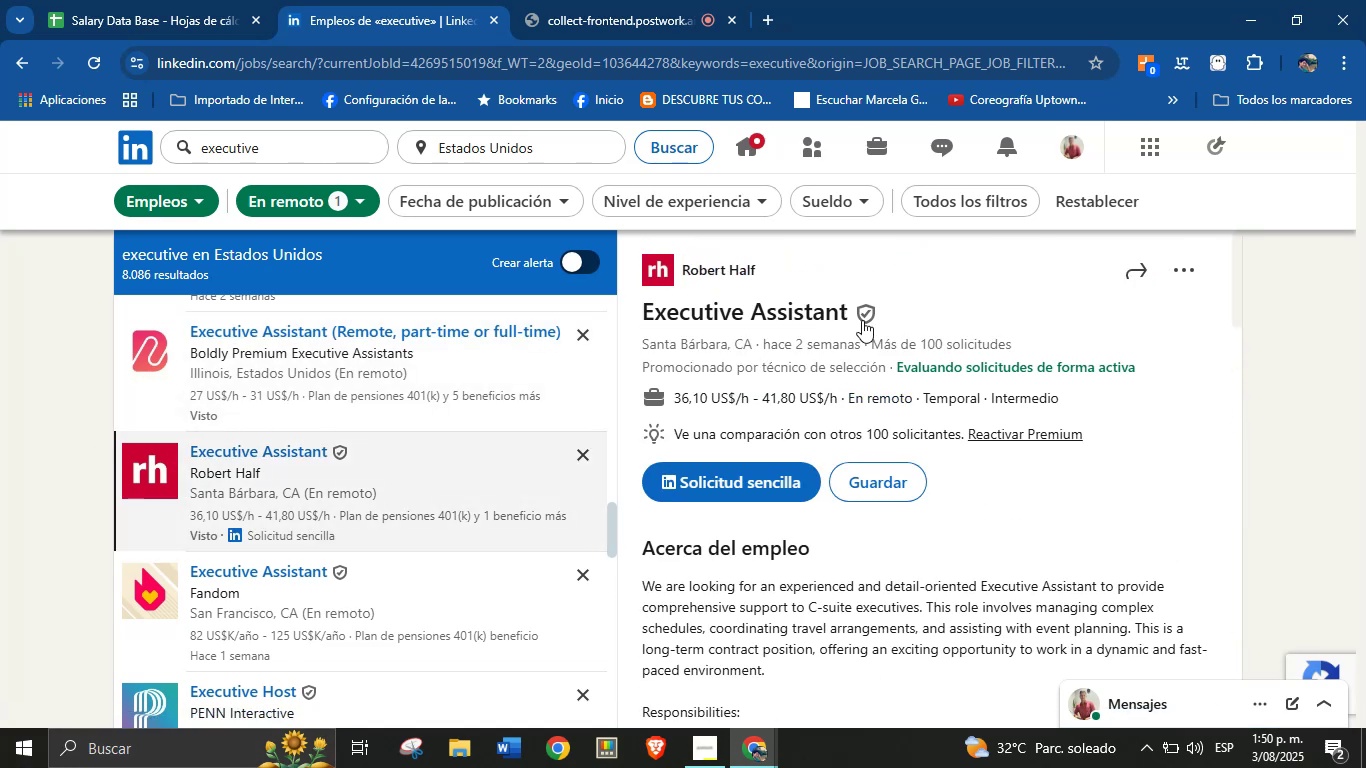 
left_click_drag(start_coordinate=[851, 308], to_coordinate=[644, 307])
 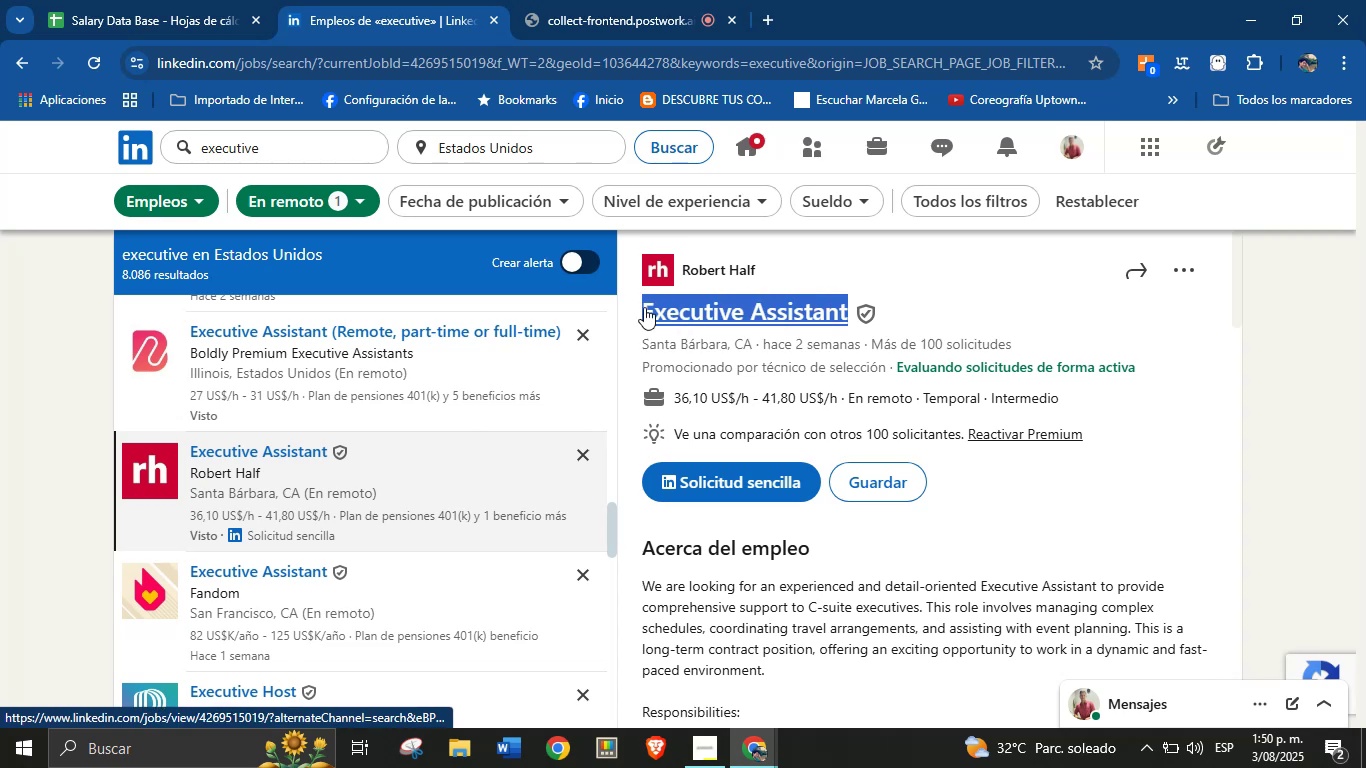 
key(Control+C)
 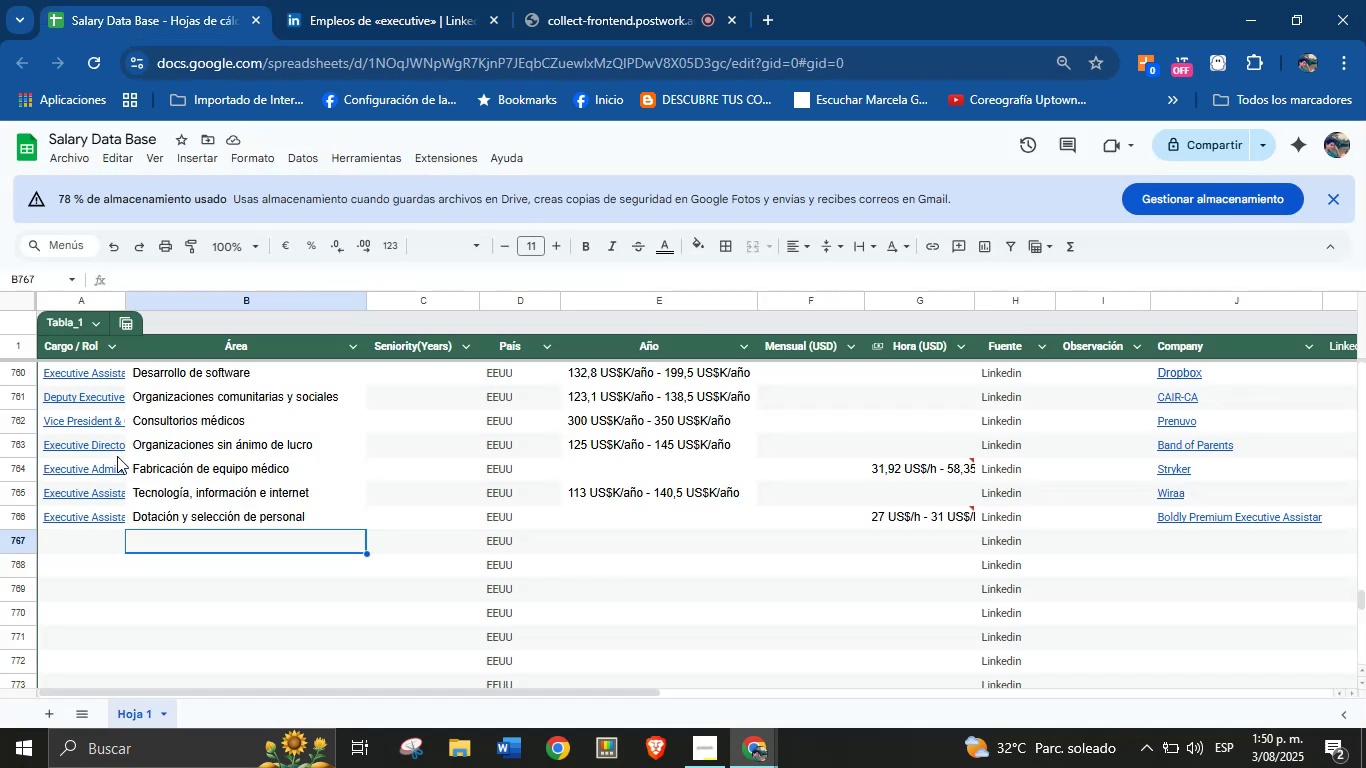 
key(Control+V)
 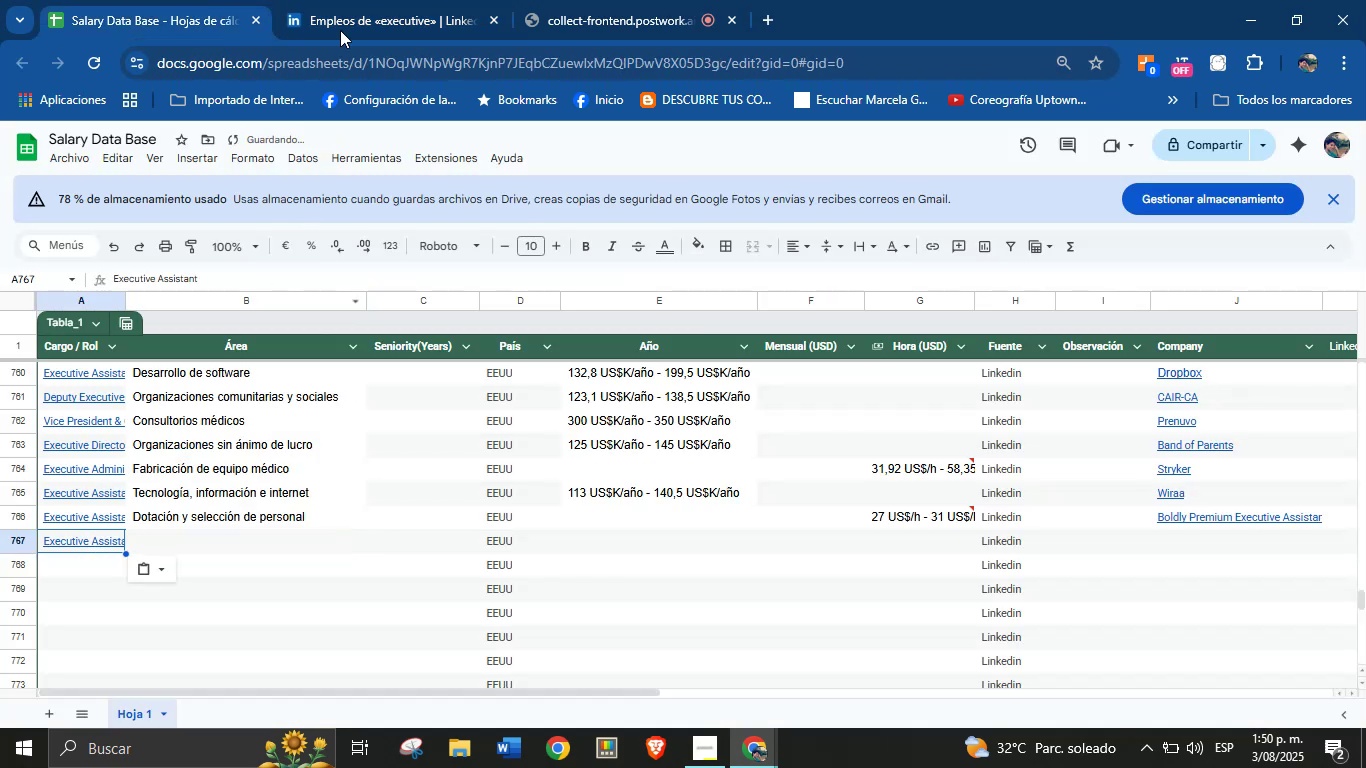 
left_click([384, 0])
 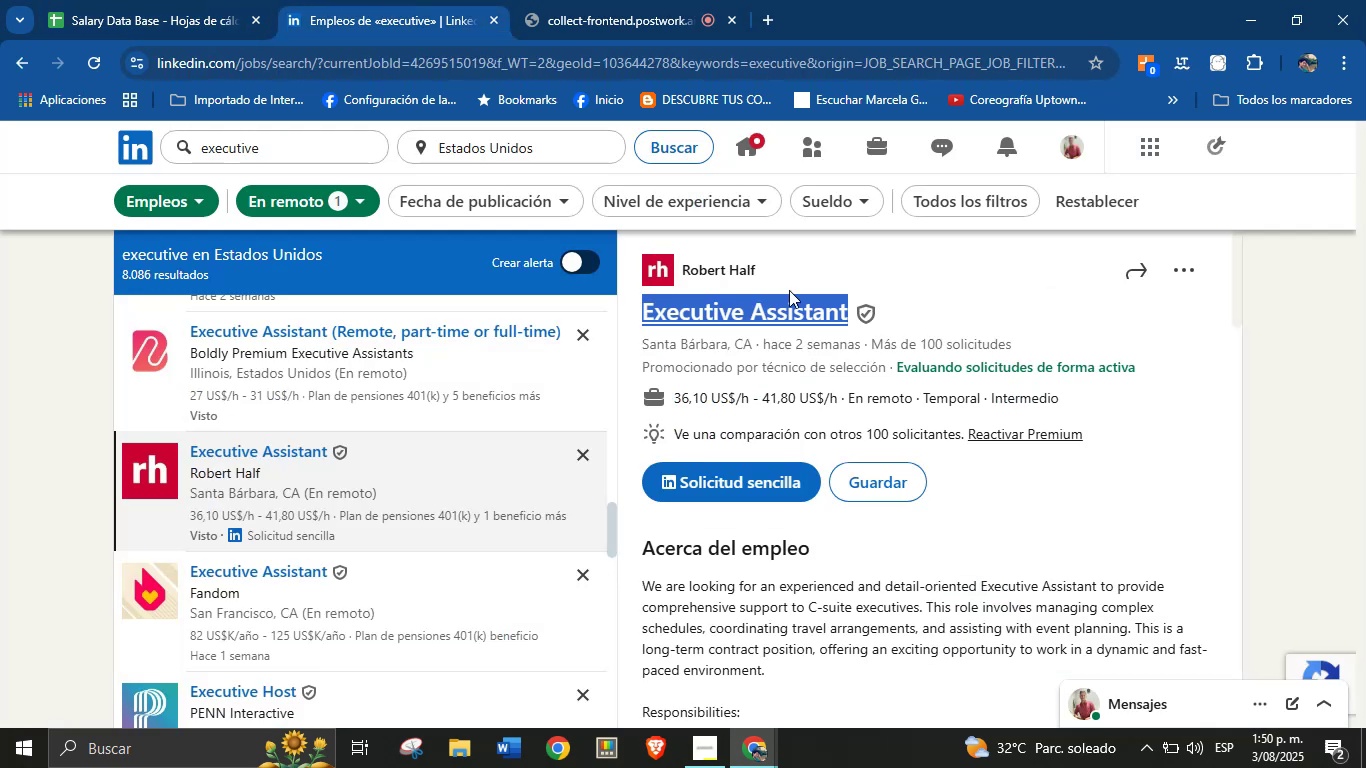 
left_click([792, 269])
 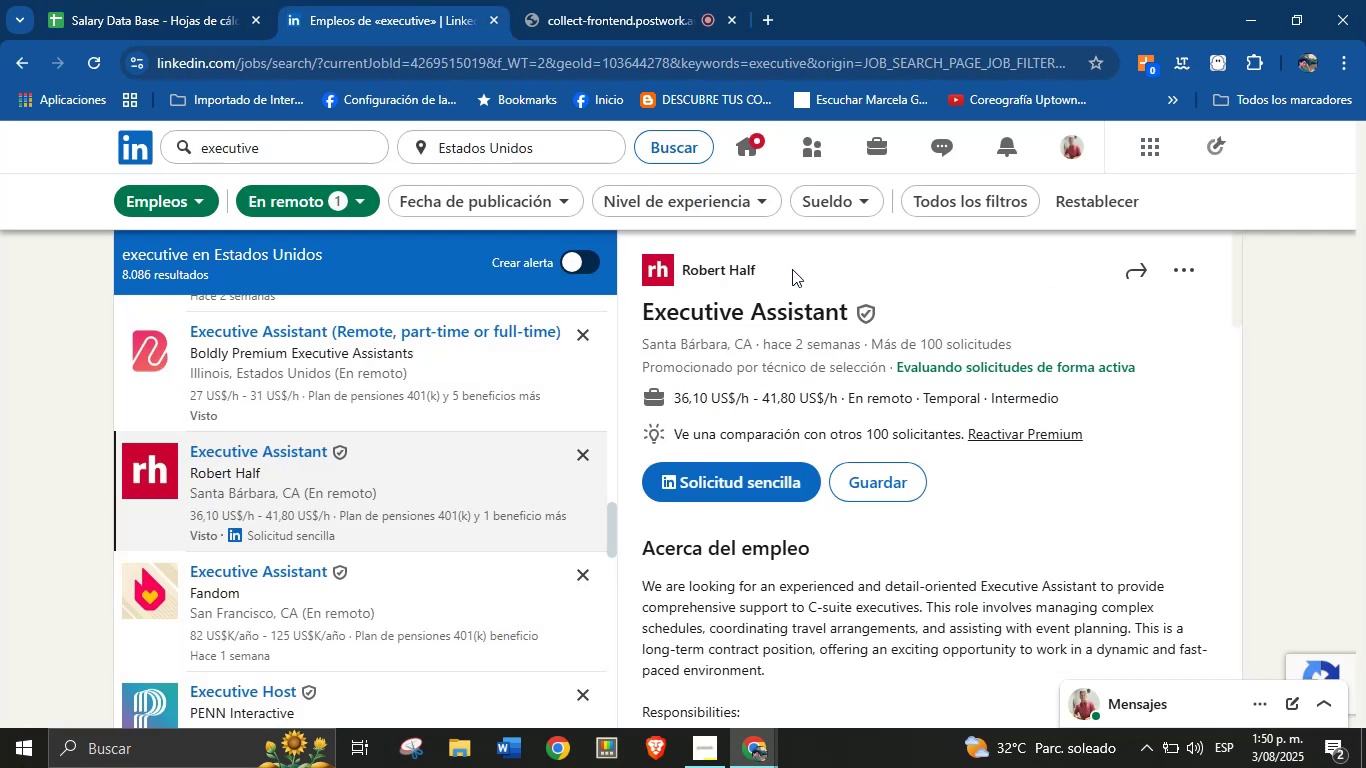 
left_click_drag(start_coordinate=[791, 268], to_coordinate=[682, 267])
 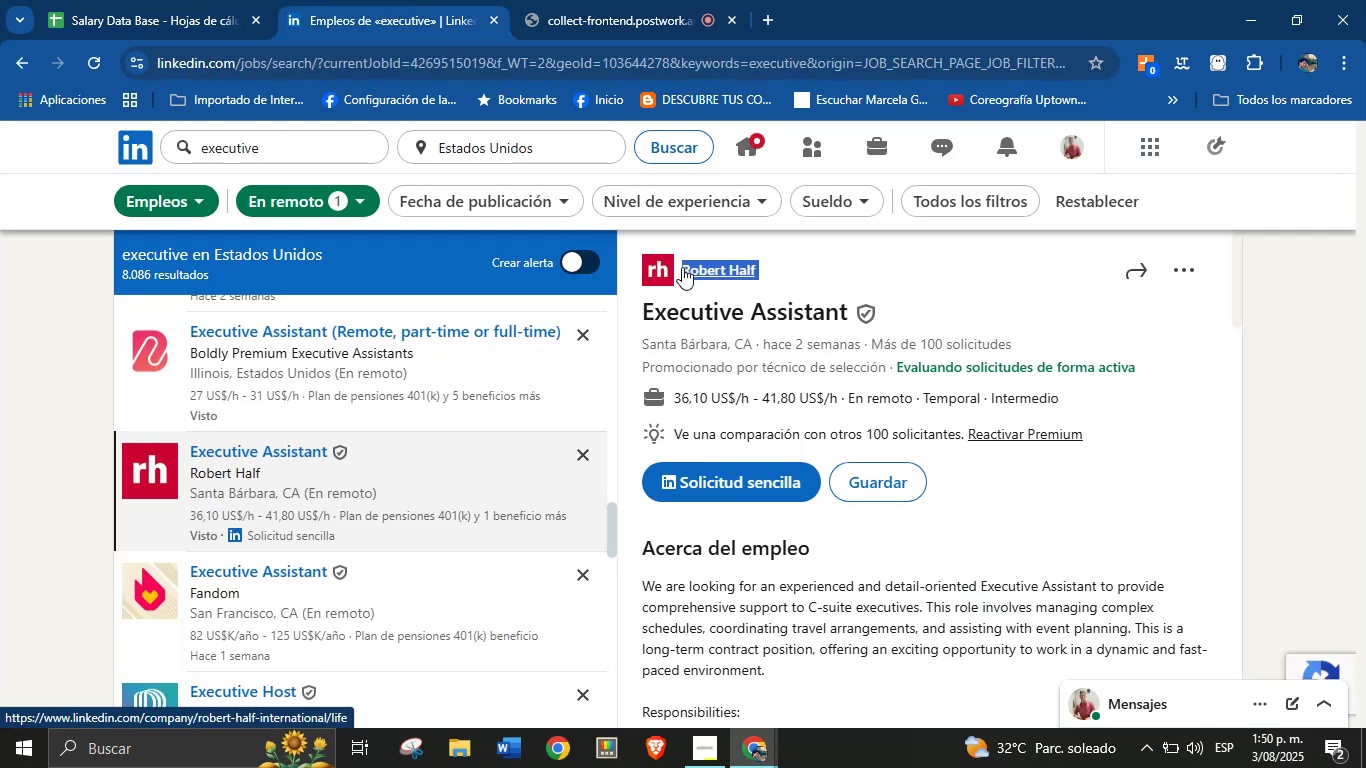 
key(Control+C)
 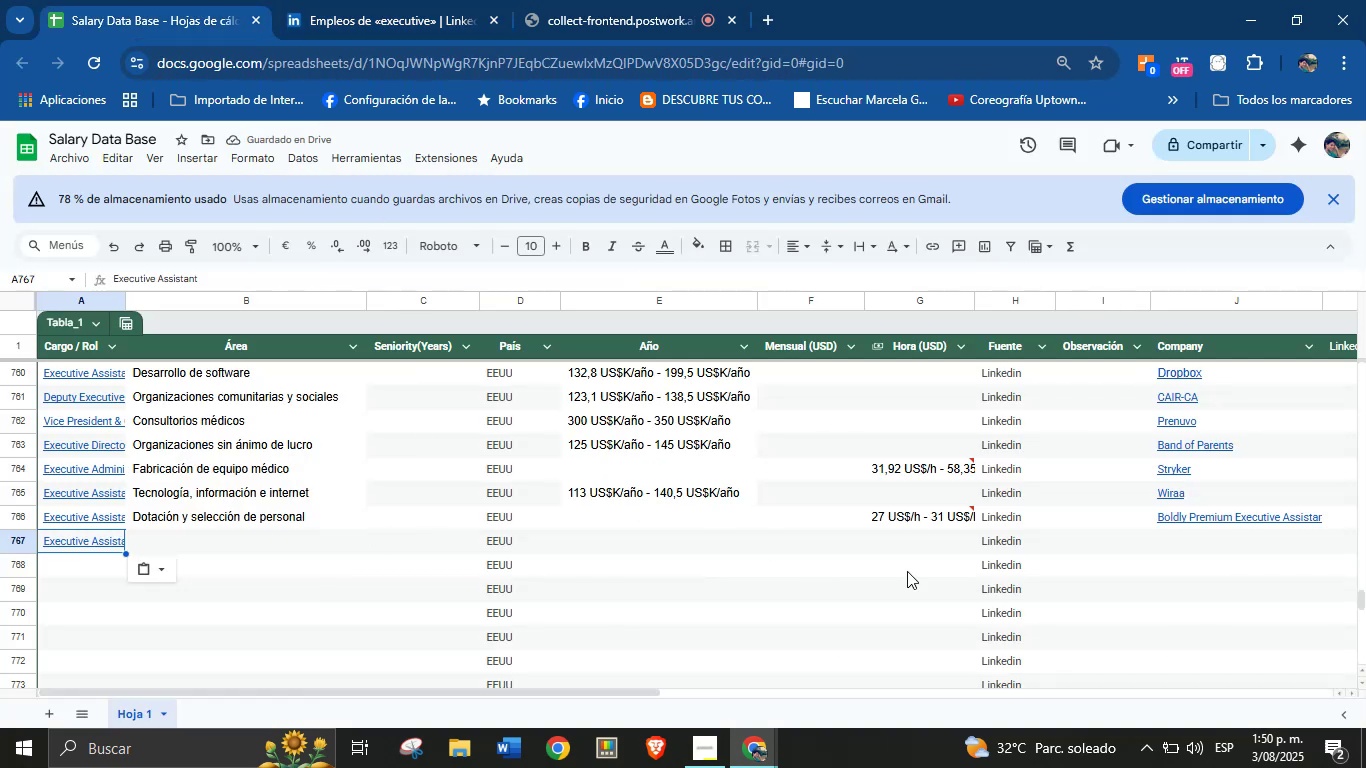 
left_click([1181, 541])
 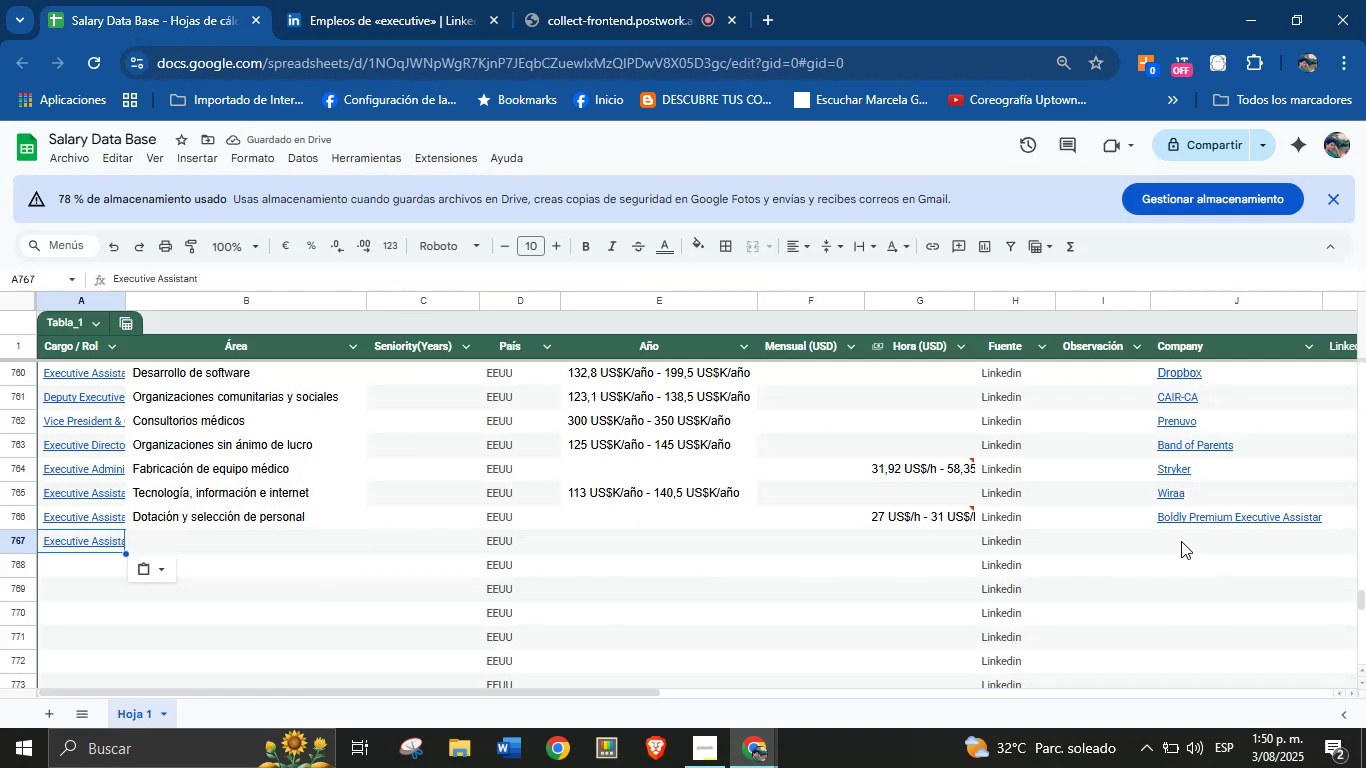 
key(Control+V)
 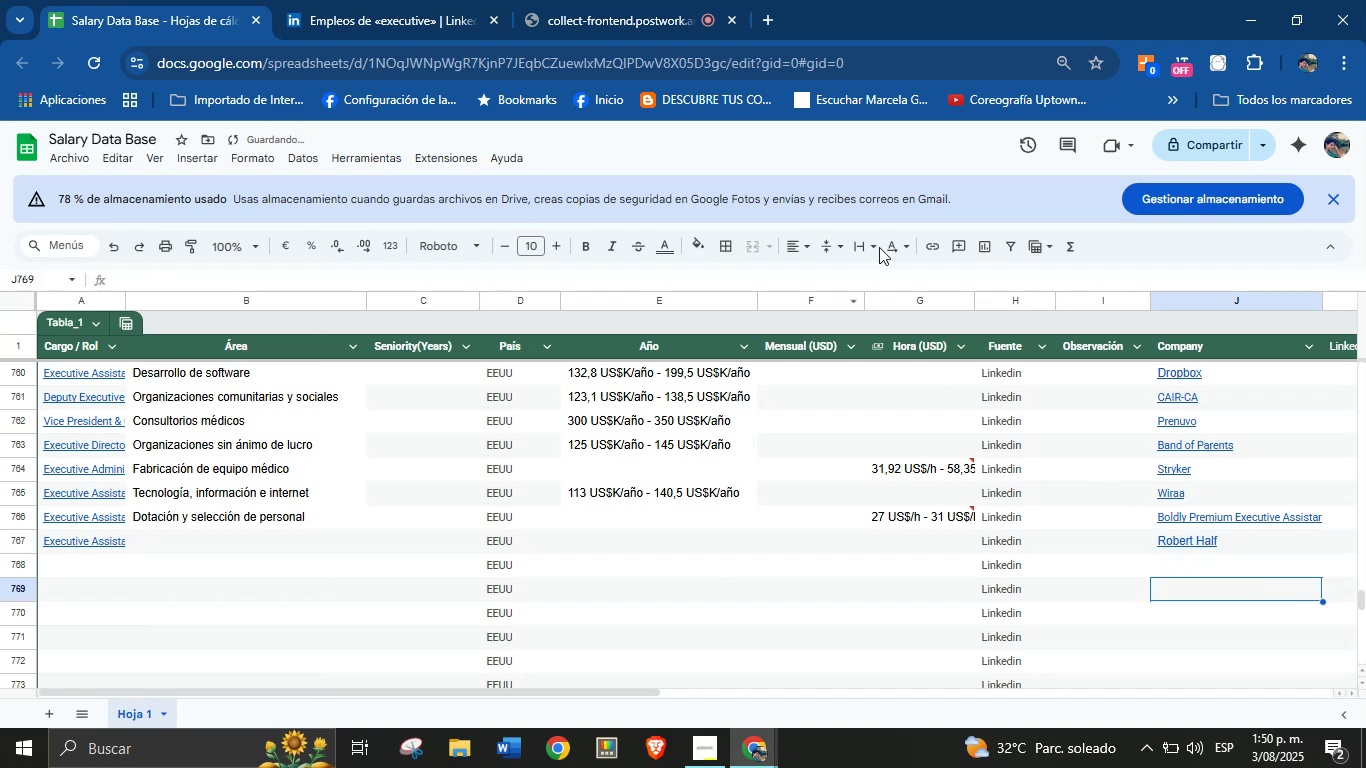 
left_click([435, 0])
 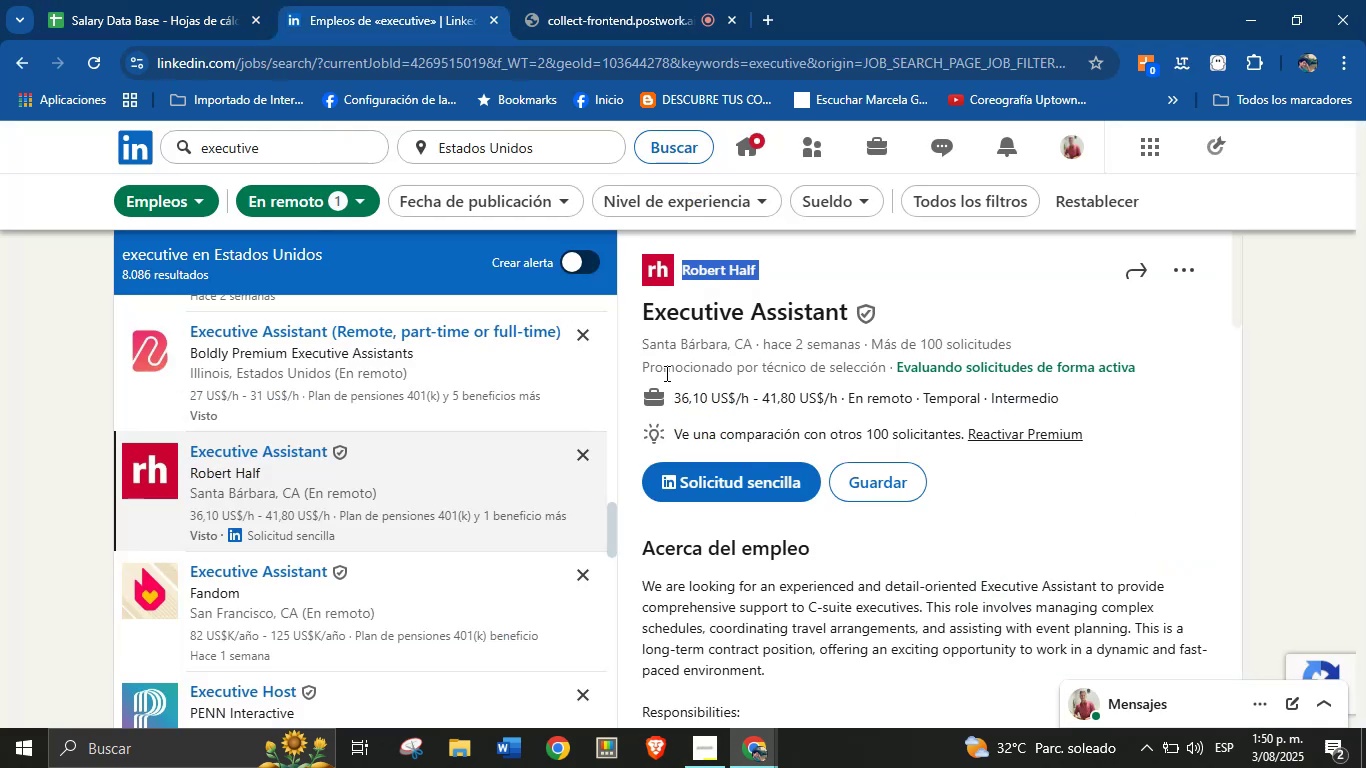 
left_click_drag(start_coordinate=[665, 396], to_coordinate=[836, 401])
 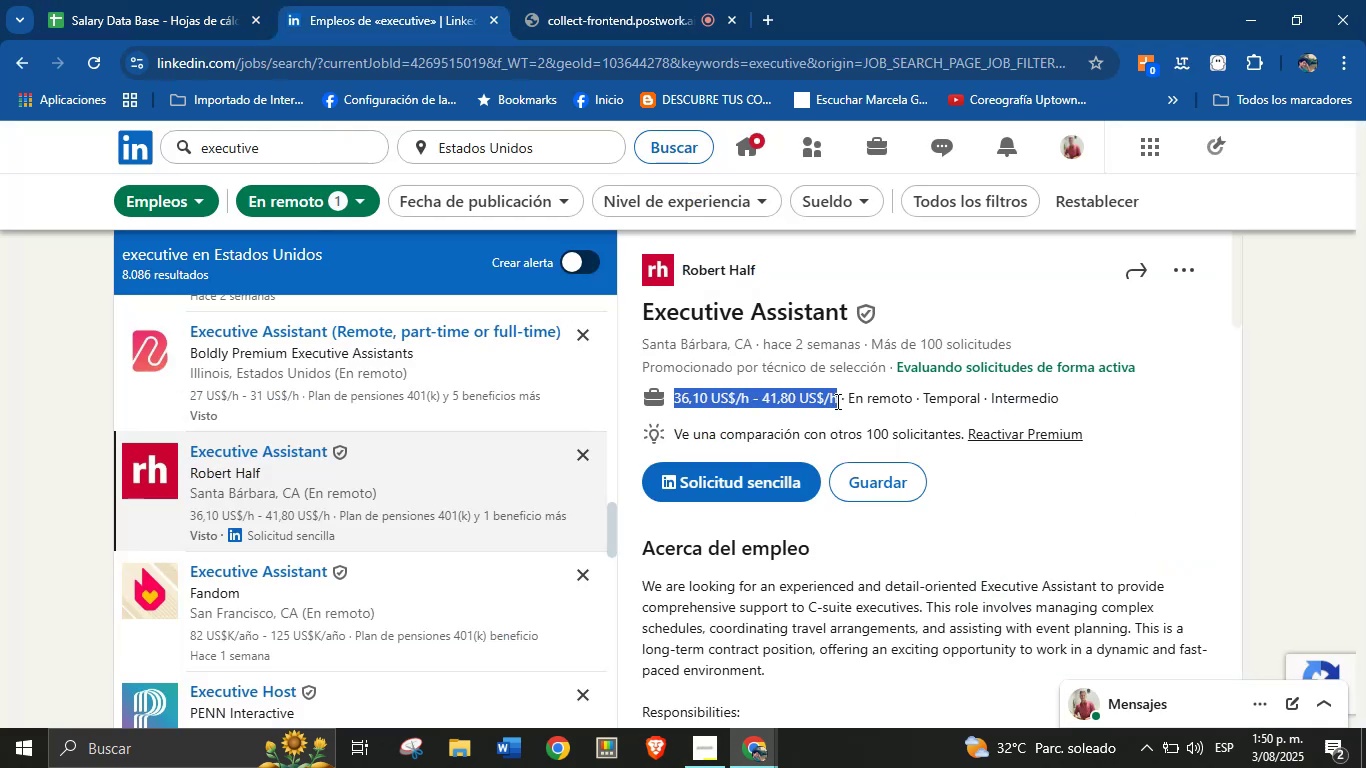 
key(Control+C)
 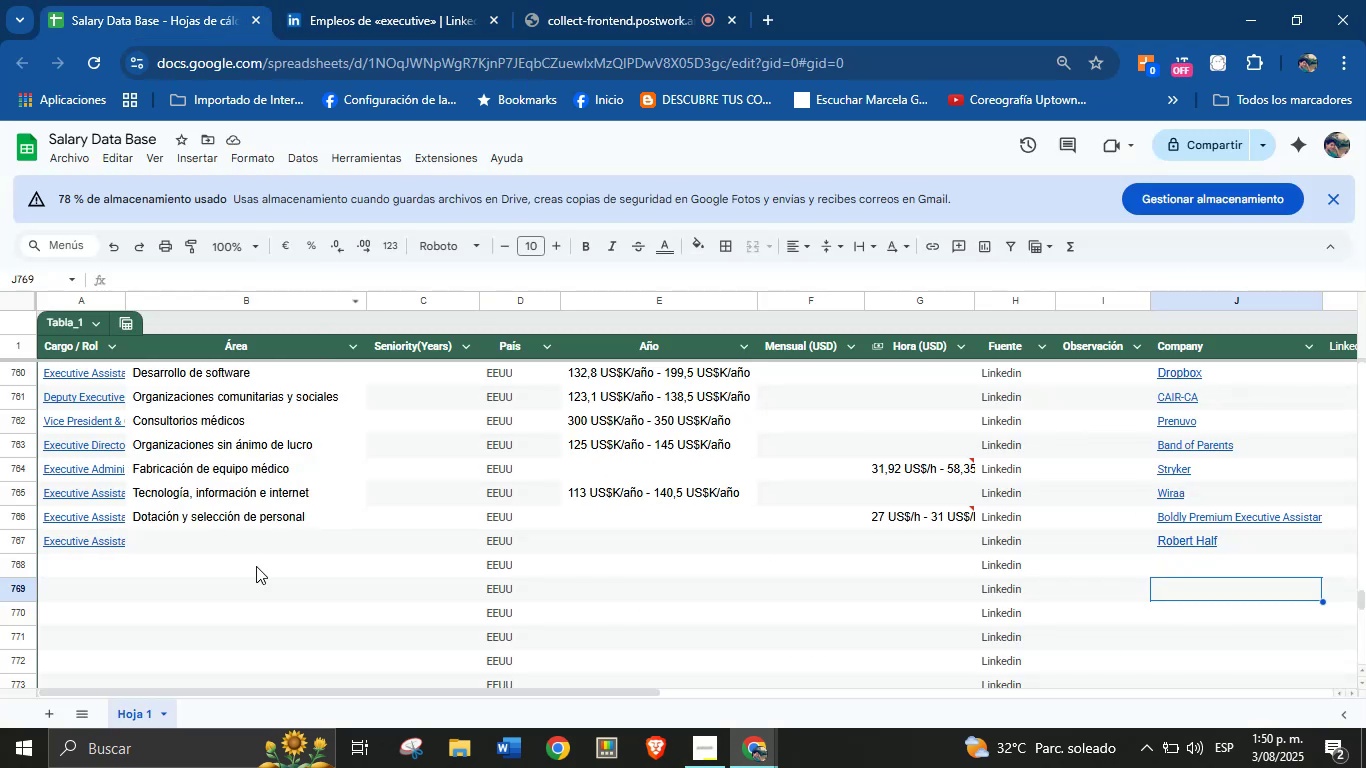 
left_click([624, 550])
 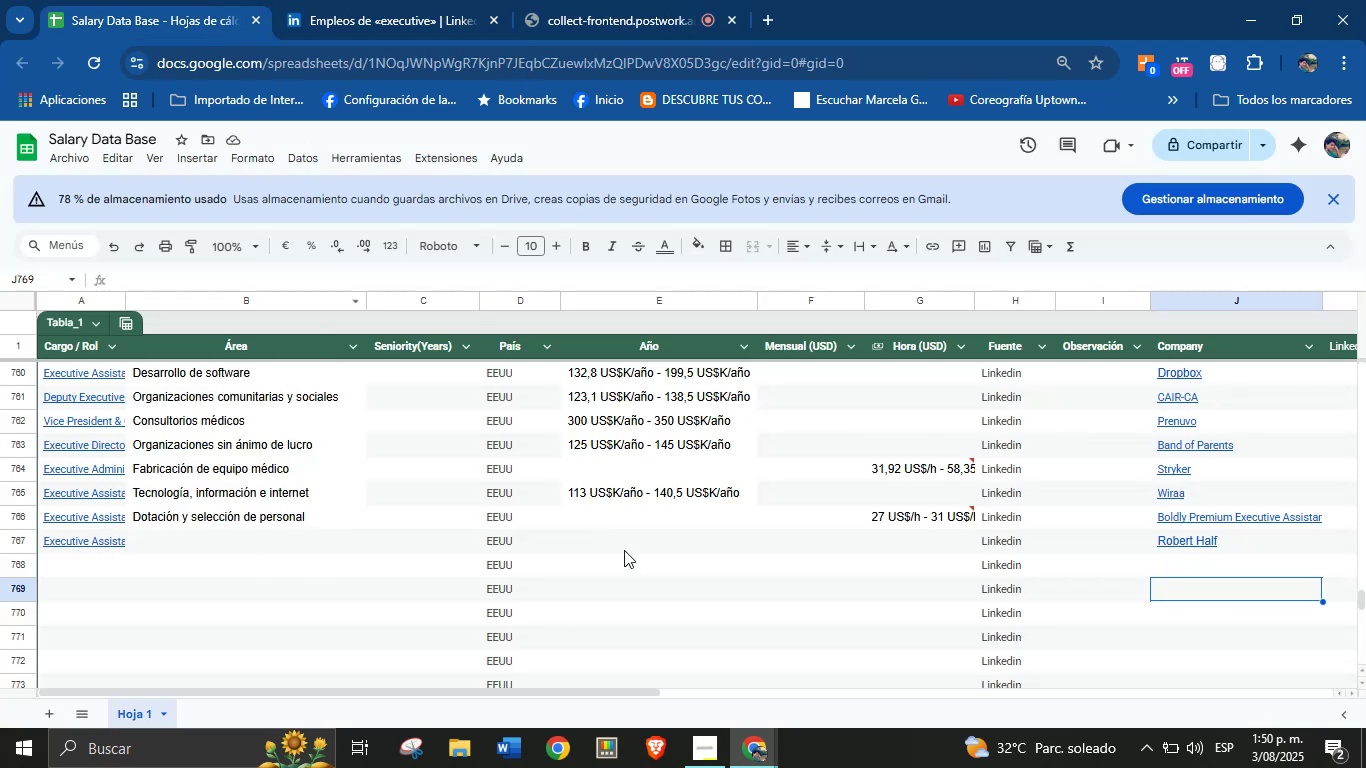 
key(Control+V)
 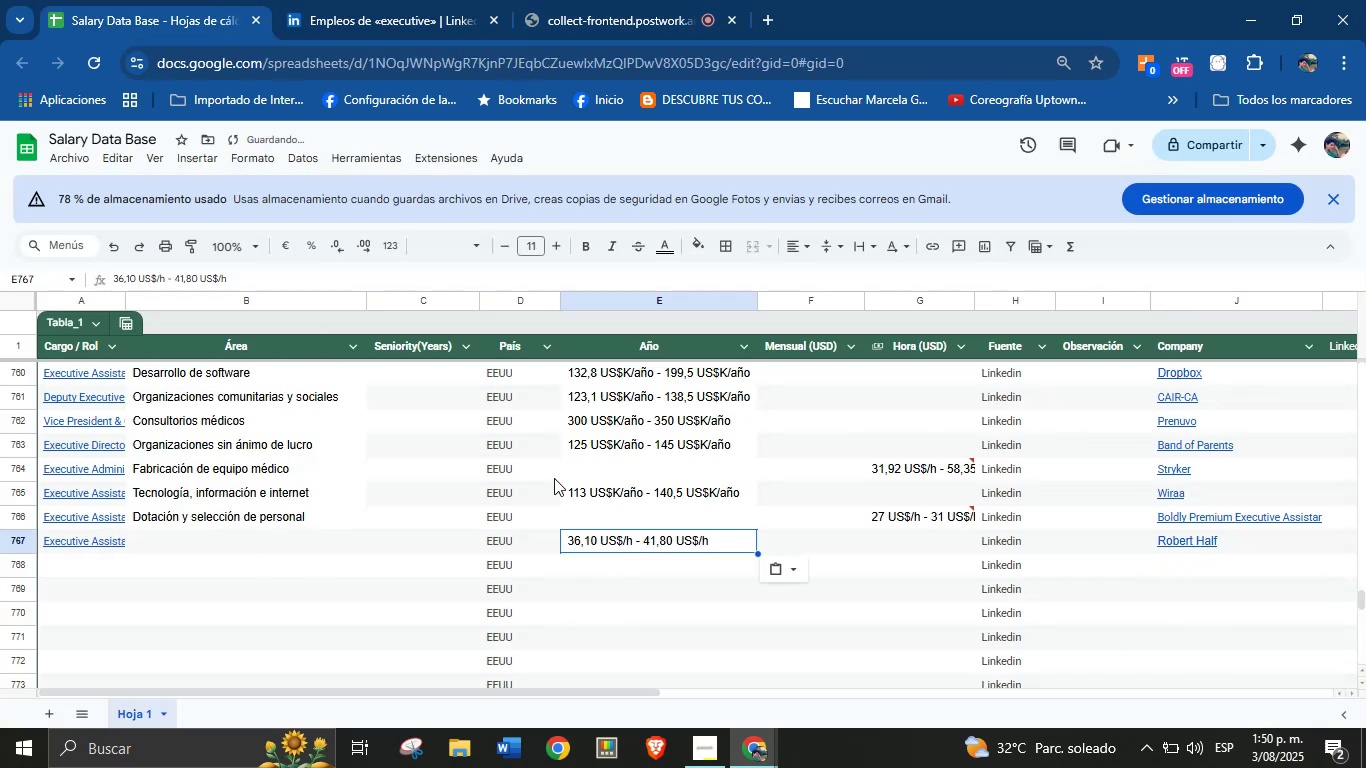 
left_click([388, 0])
 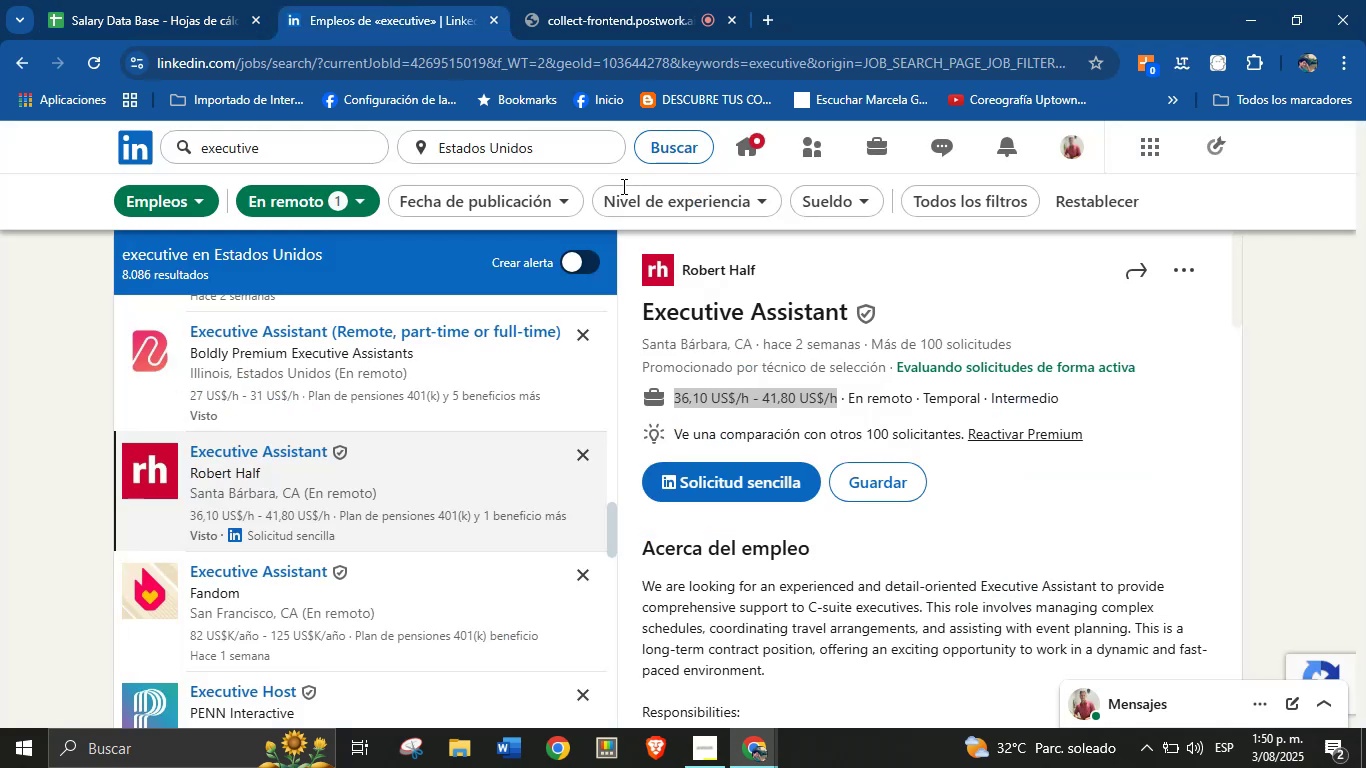 
scroll: coordinate [848, 539], scroll_direction: down, amount: 19.0
 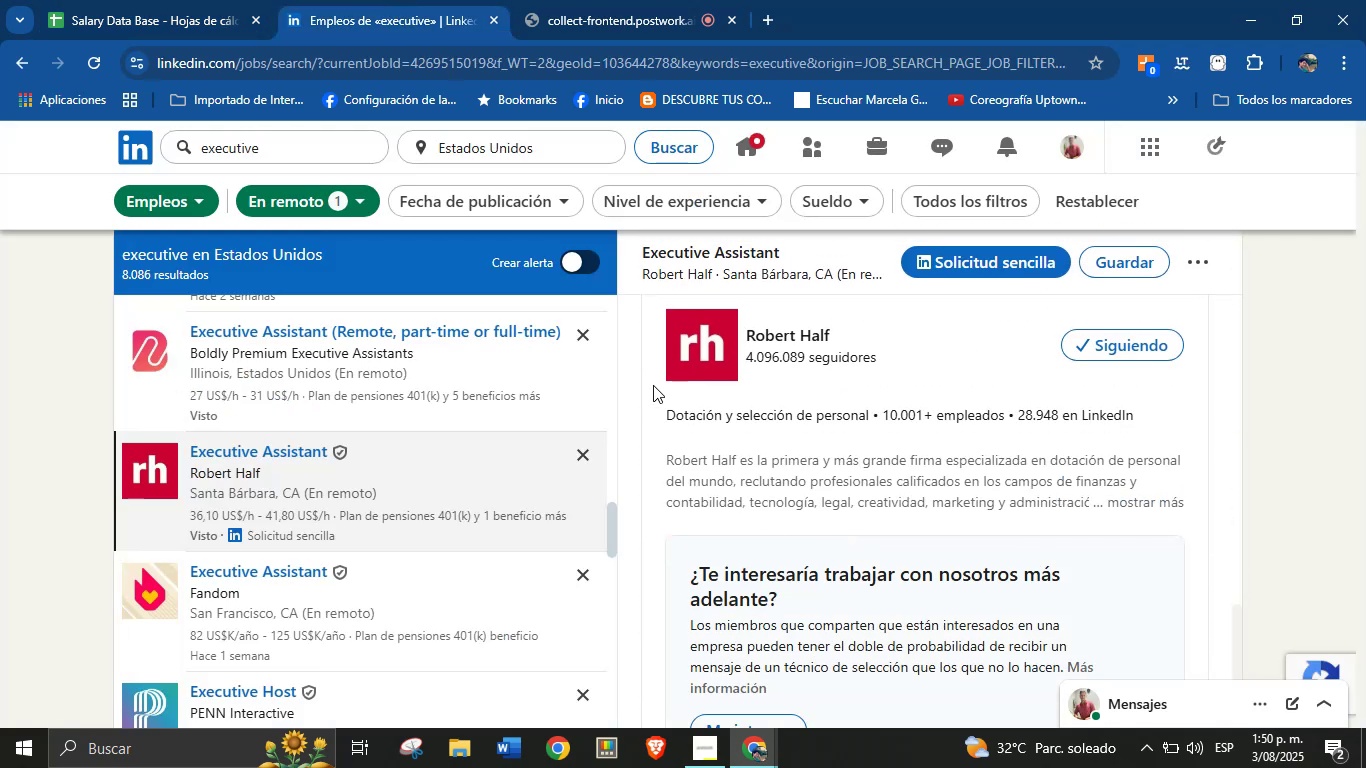 
left_click_drag(start_coordinate=[650, 404], to_coordinate=[868, 424])
 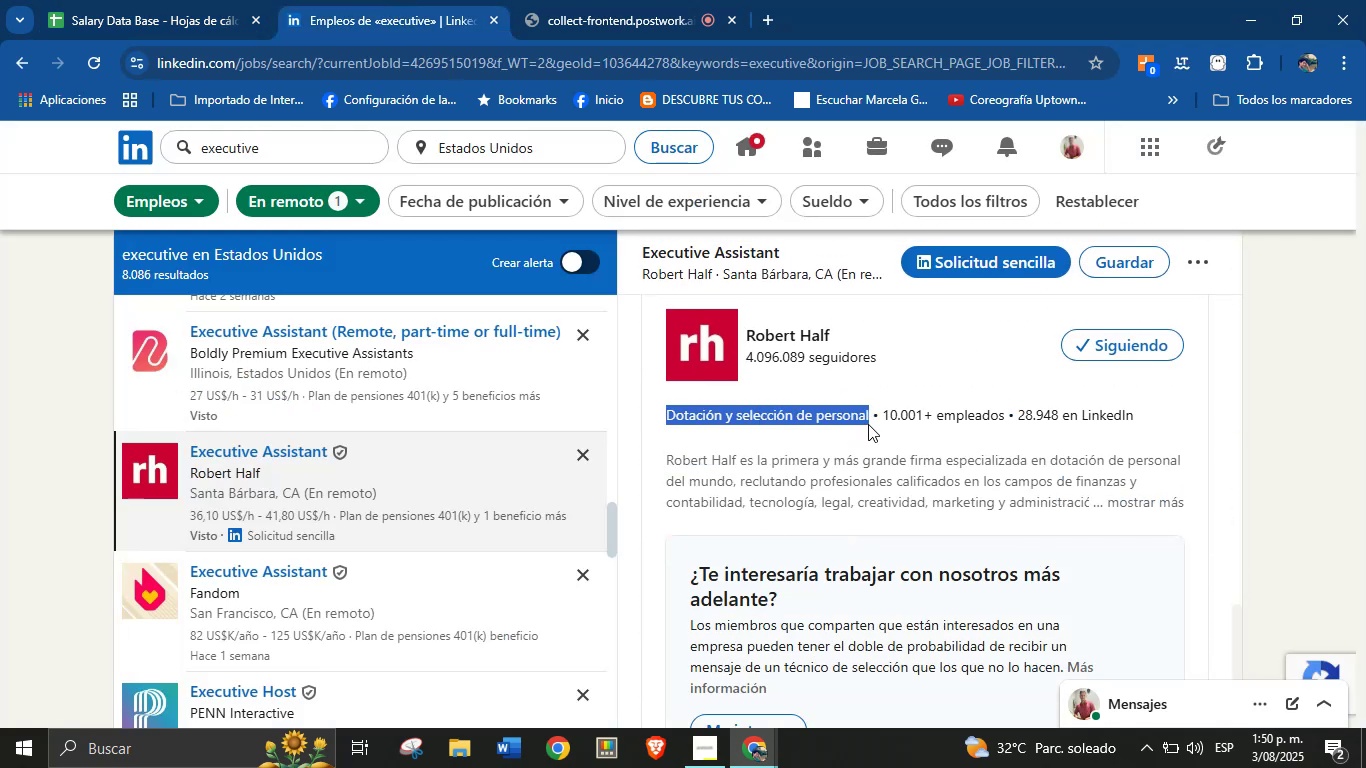 
key(Control+C)
 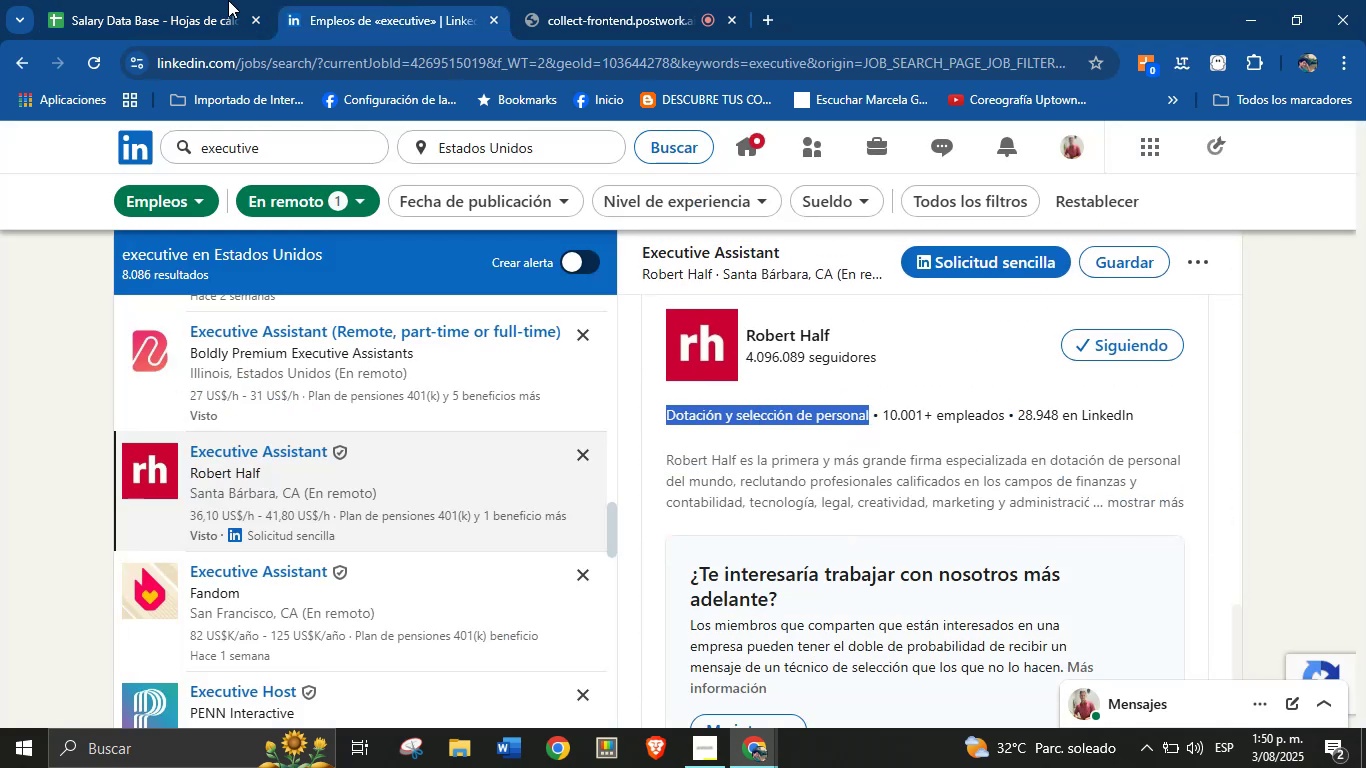 
left_click([181, 0])
 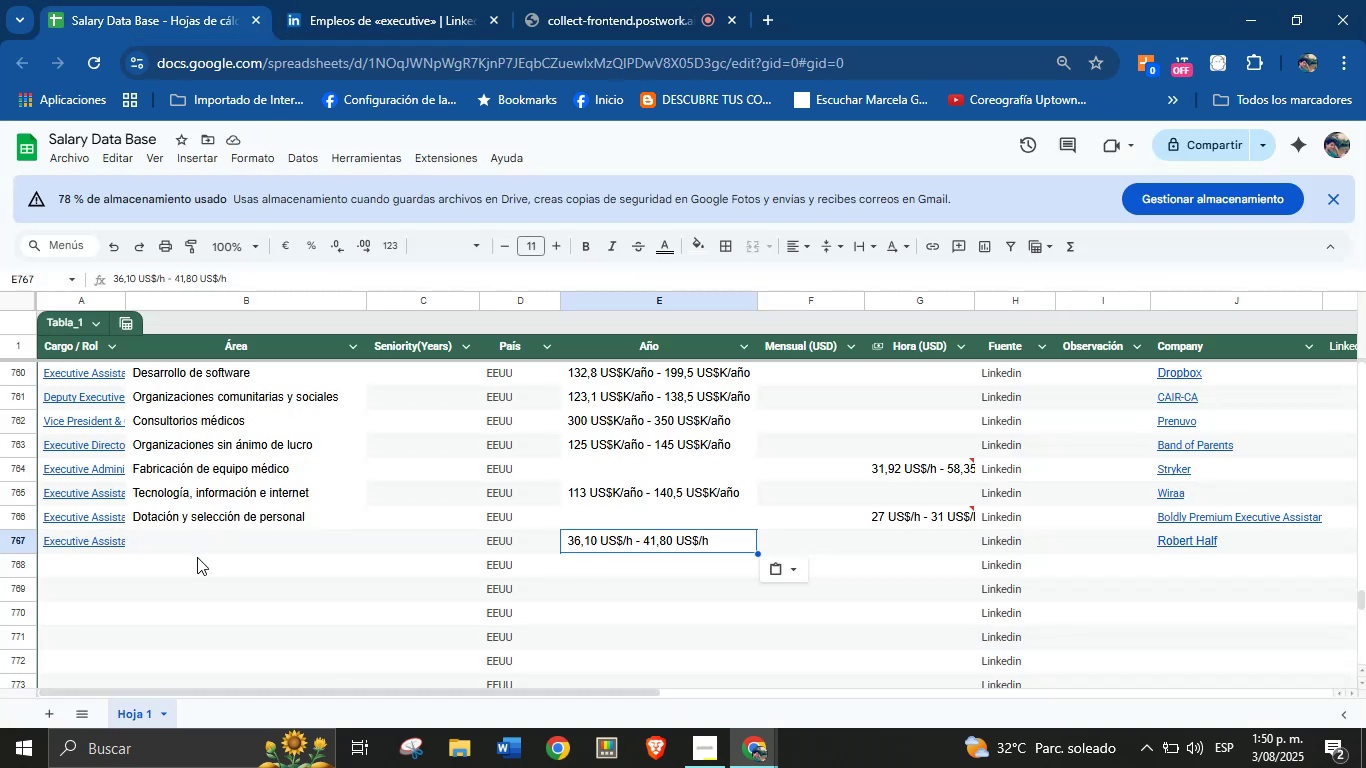 
key(Control+V)
 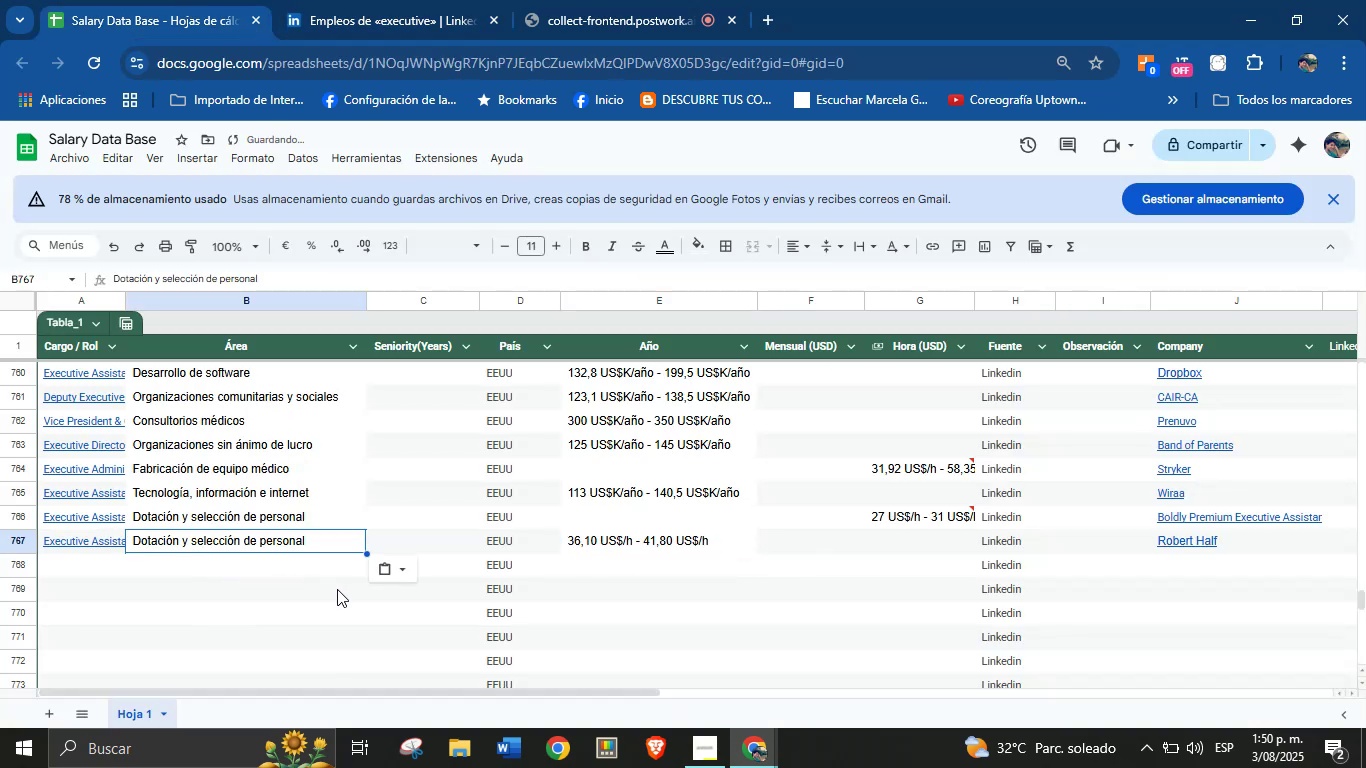 
scroll: coordinate [337, 590], scroll_direction: down, amount: 1.0
 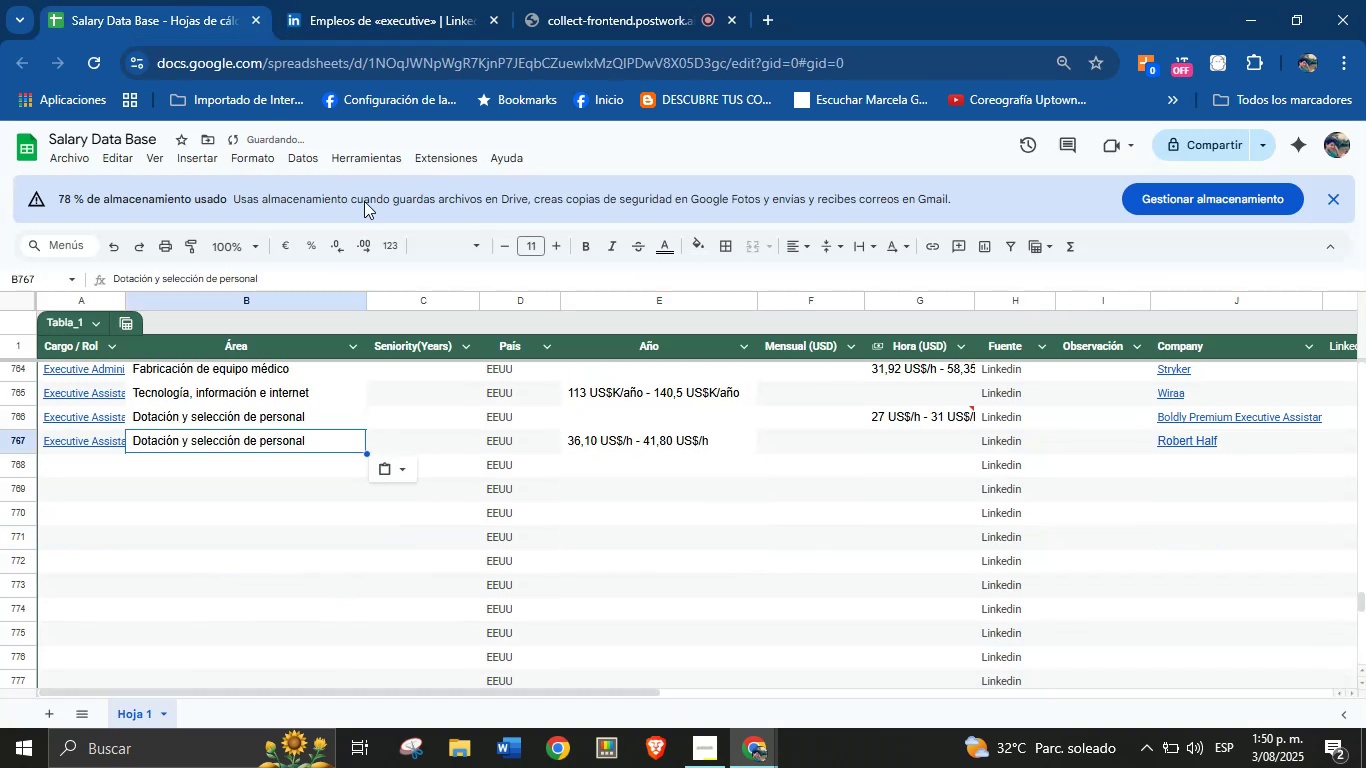 
left_click([376, 0])
 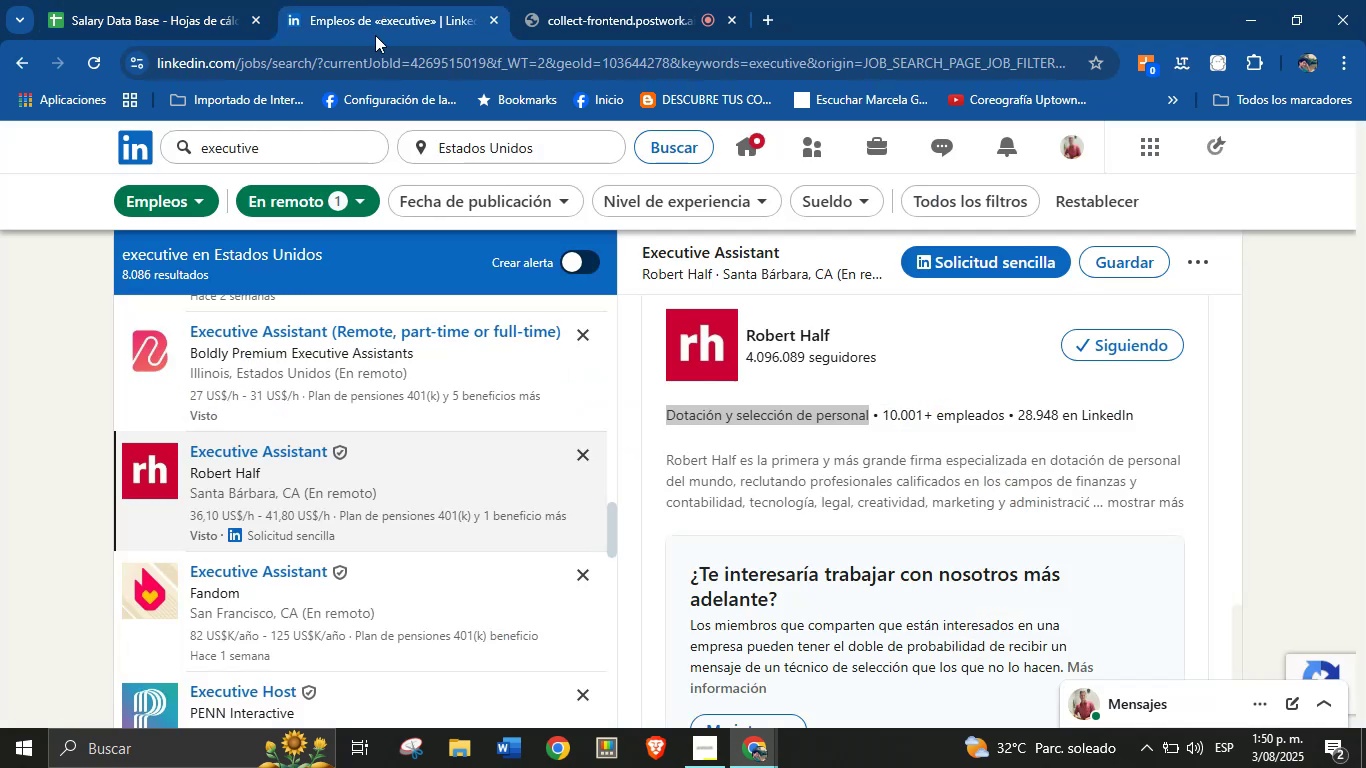 
scroll: coordinate [353, 591], scroll_direction: down, amount: 1.0
 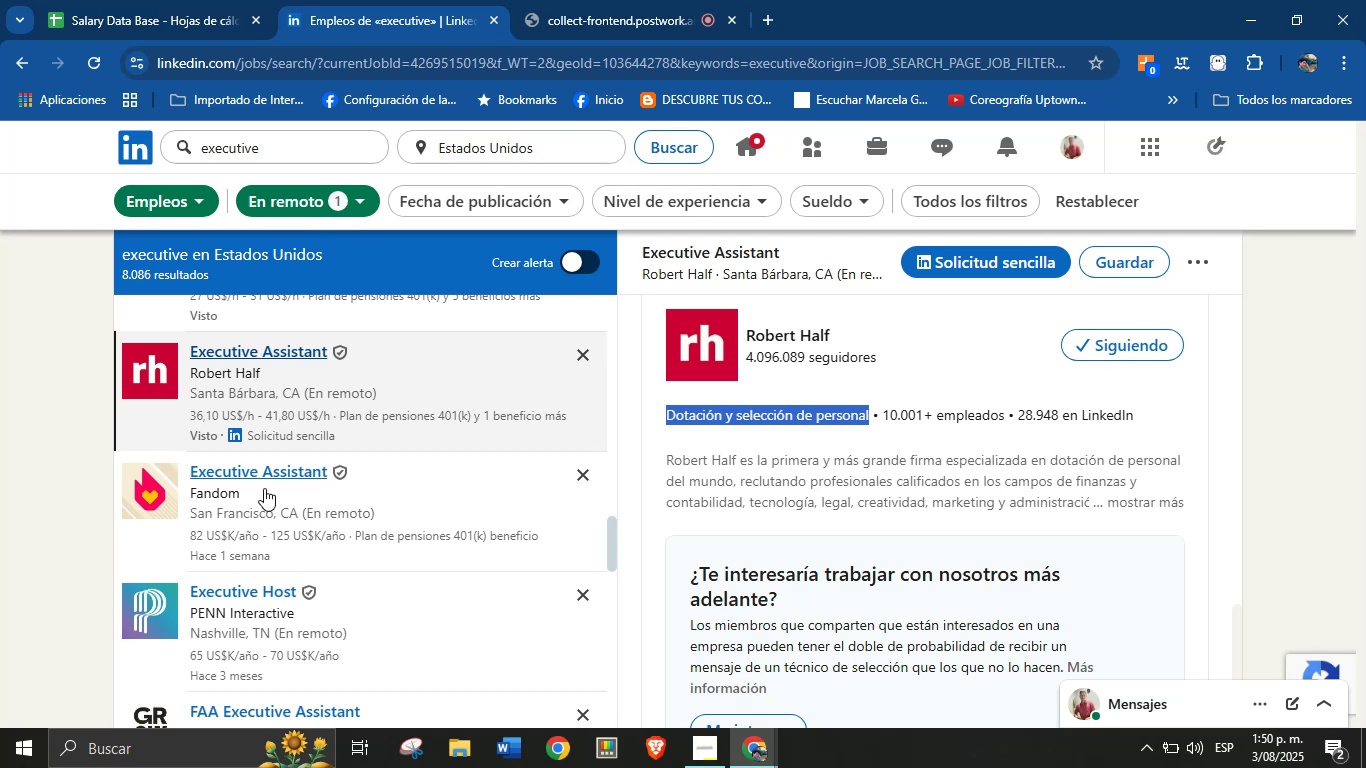 
left_click([261, 480])
 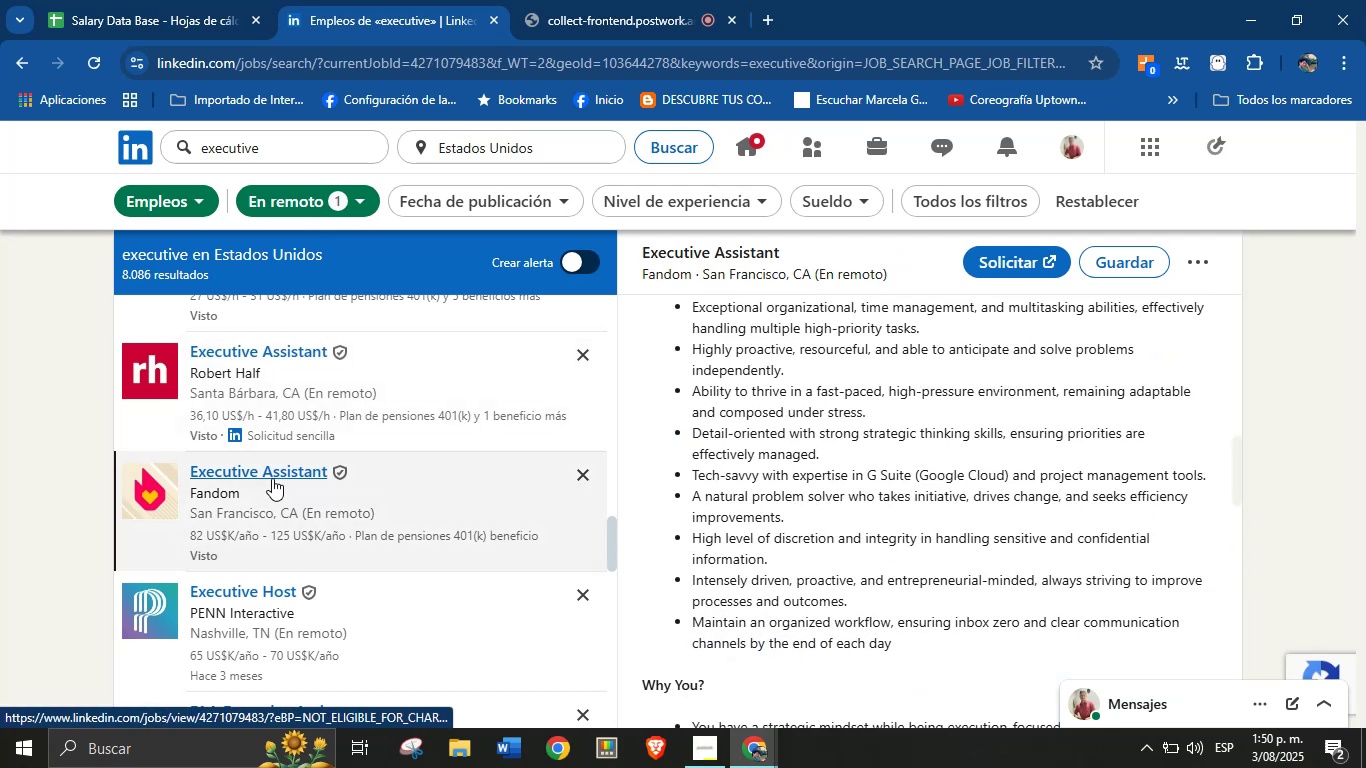 
scroll: coordinate [804, 418], scroll_direction: up, amount: 10.0
 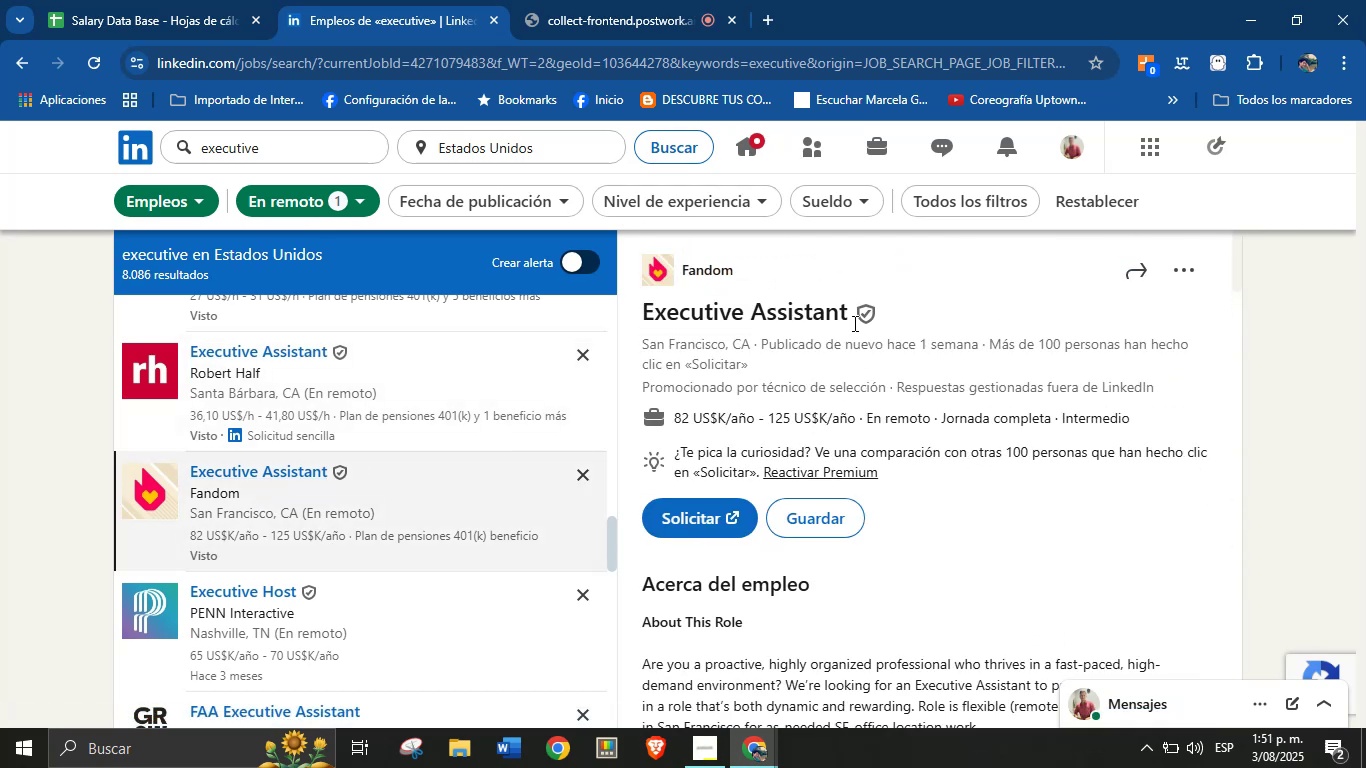 
left_click_drag(start_coordinate=[853, 318], to_coordinate=[628, 308])
 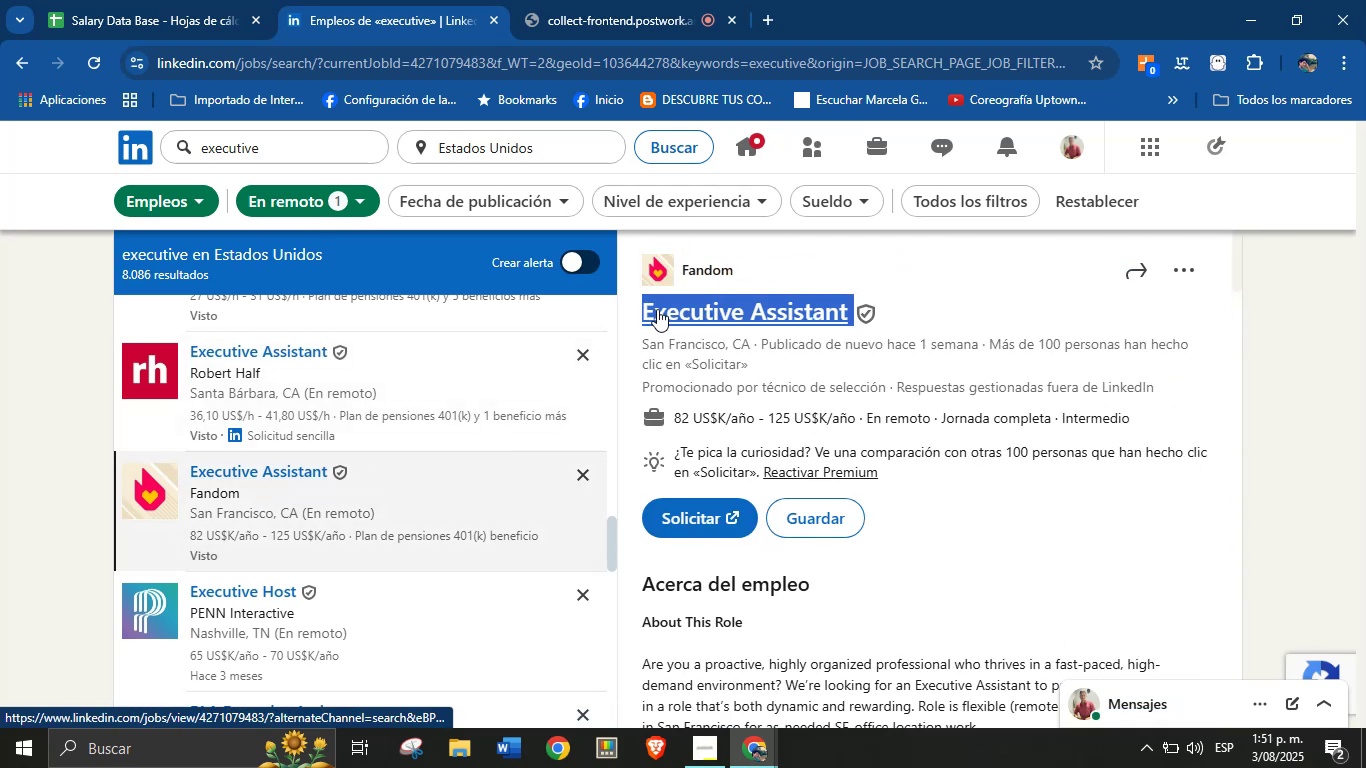 
key(Control+C)
 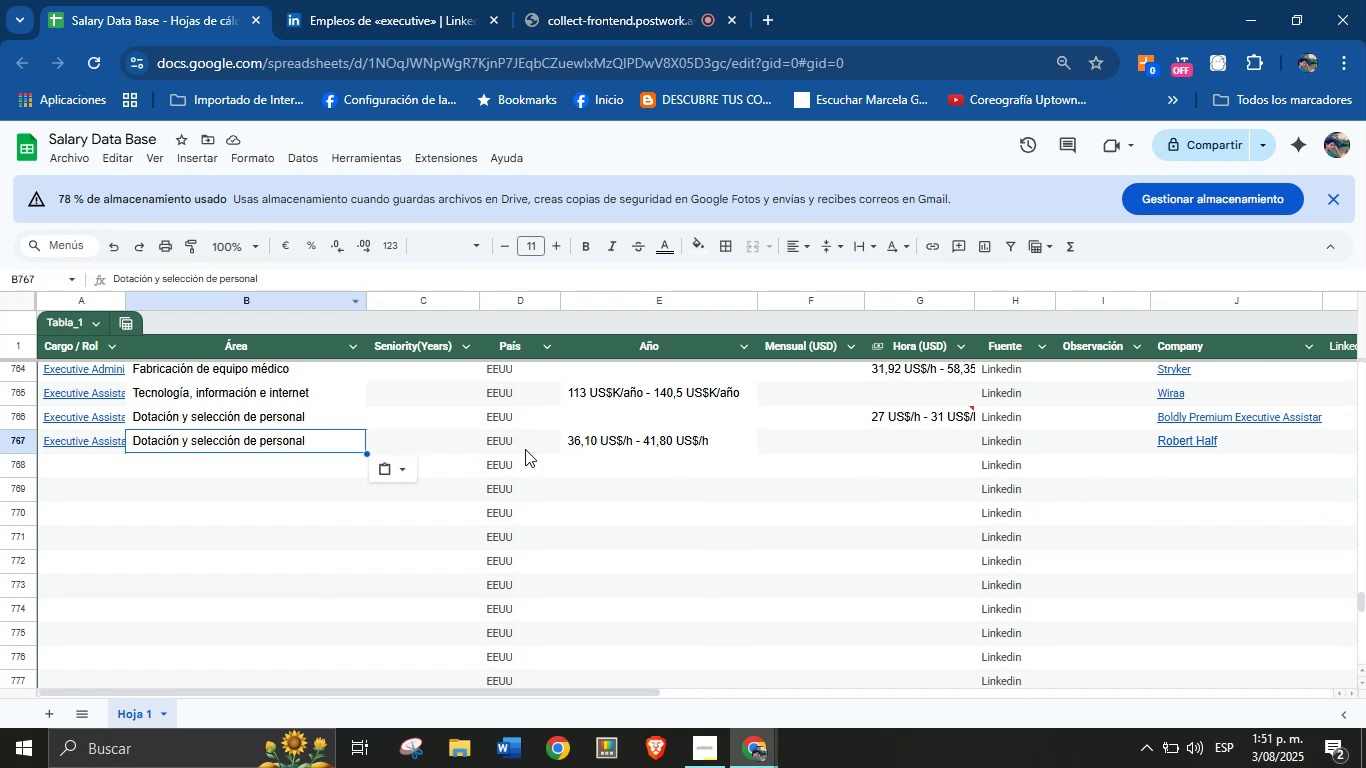 
key(Control+V)
 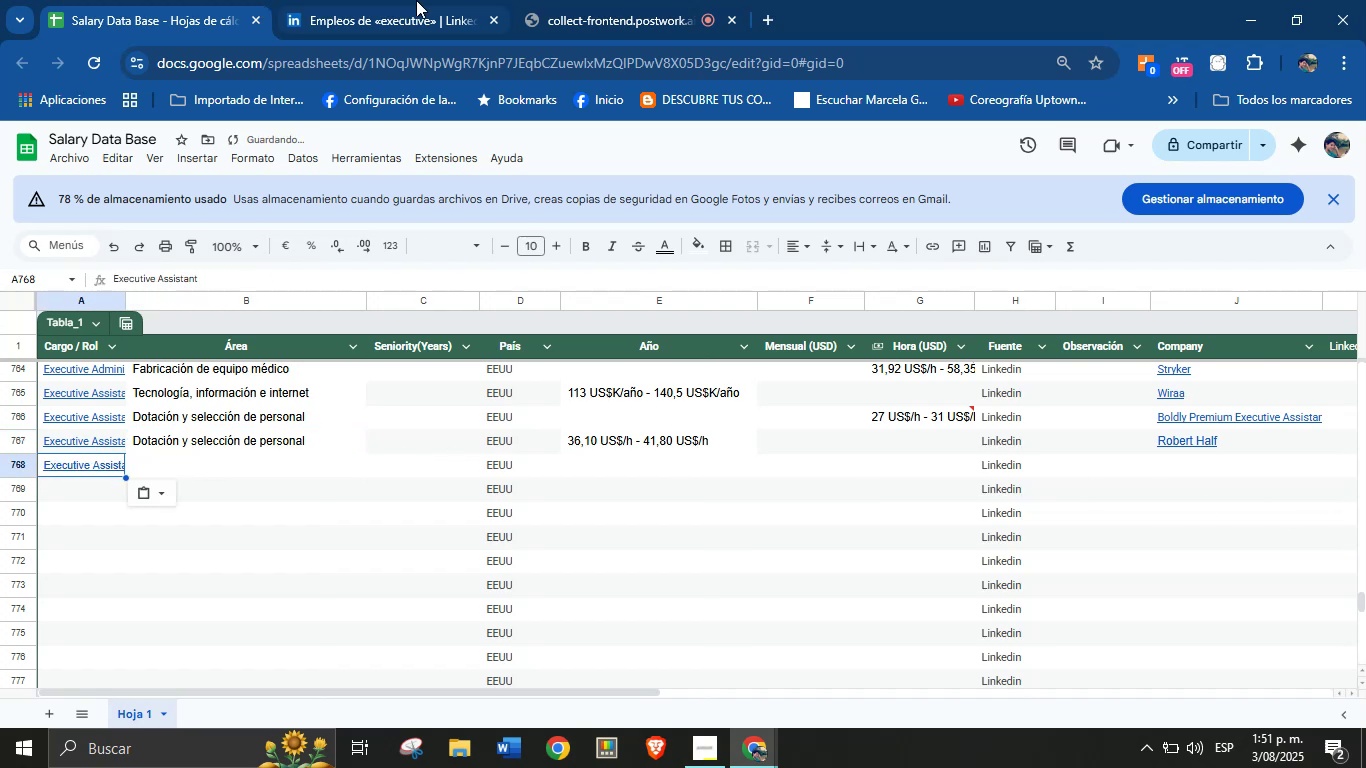 
left_click([415, 0])
 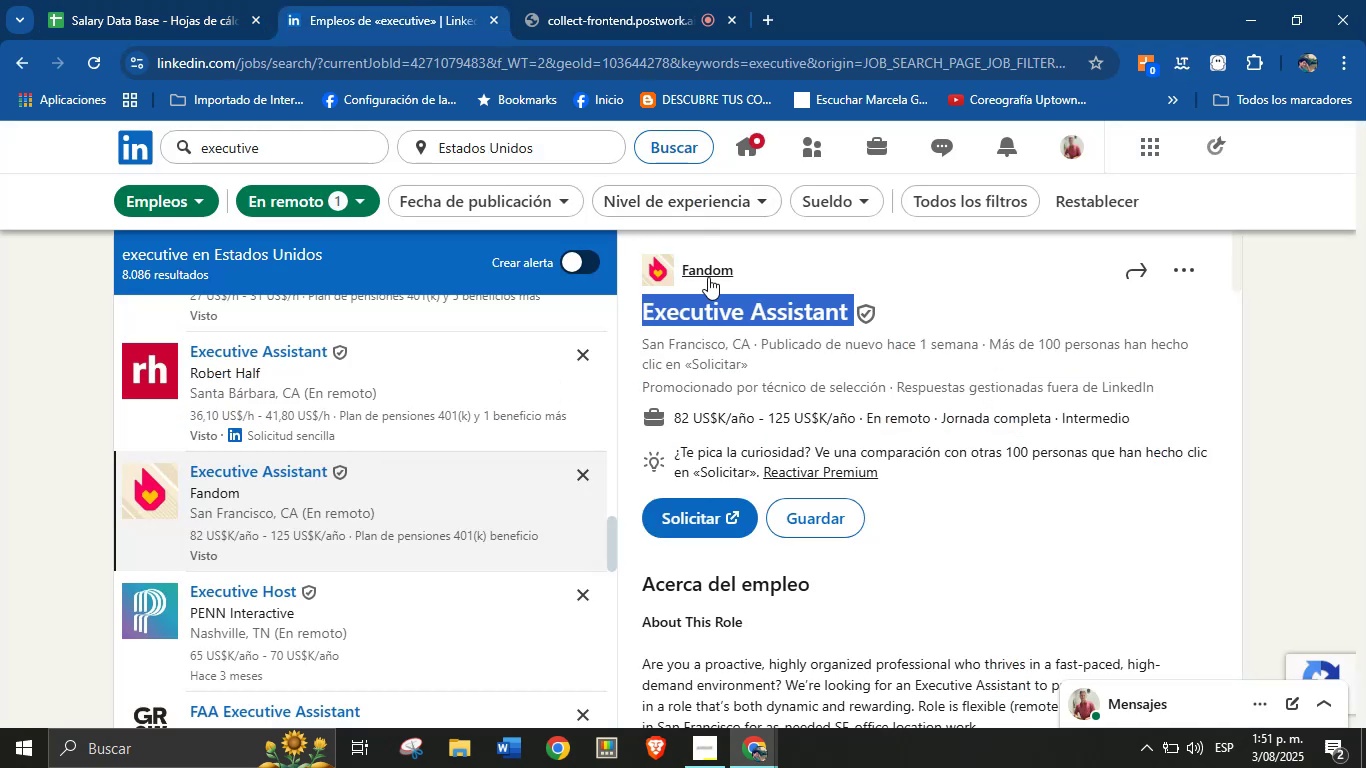 
left_click([752, 266])
 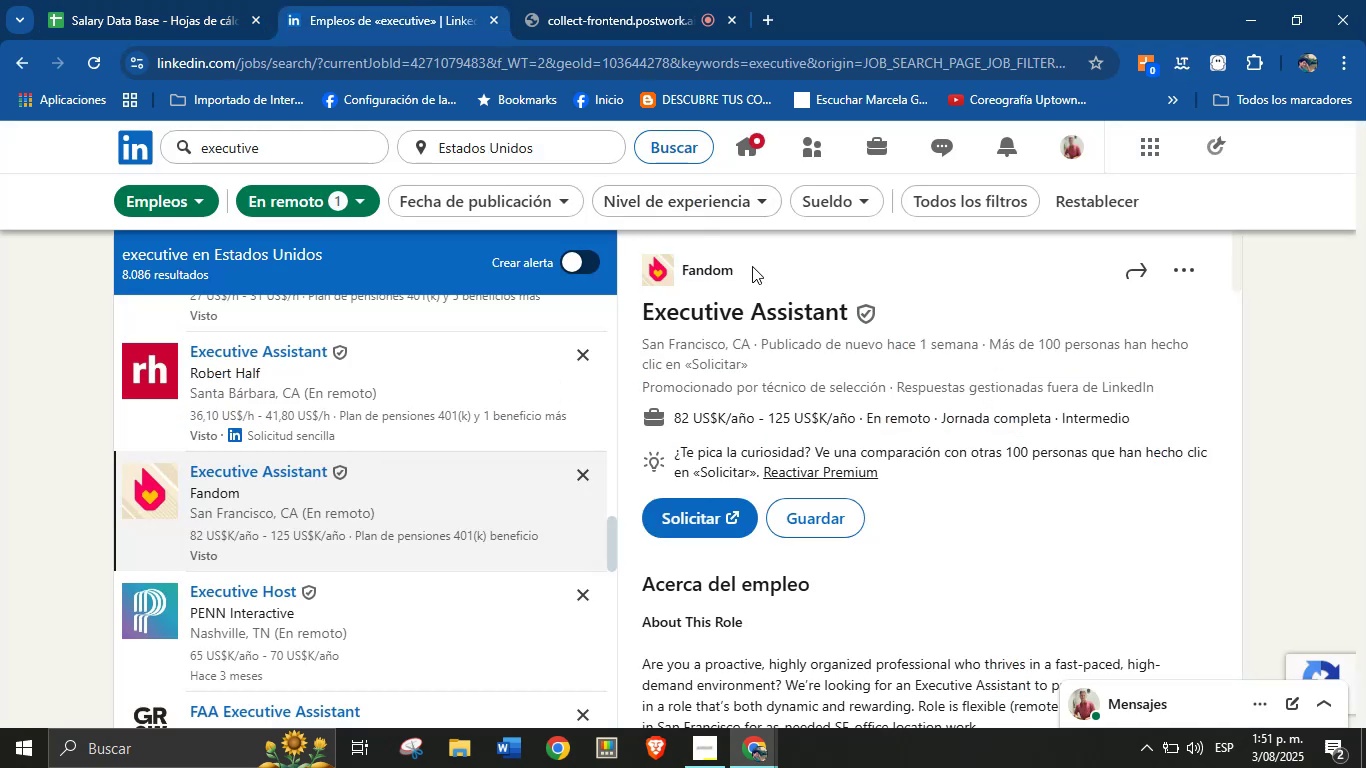 
left_click_drag(start_coordinate=[752, 266], to_coordinate=[692, 266])
 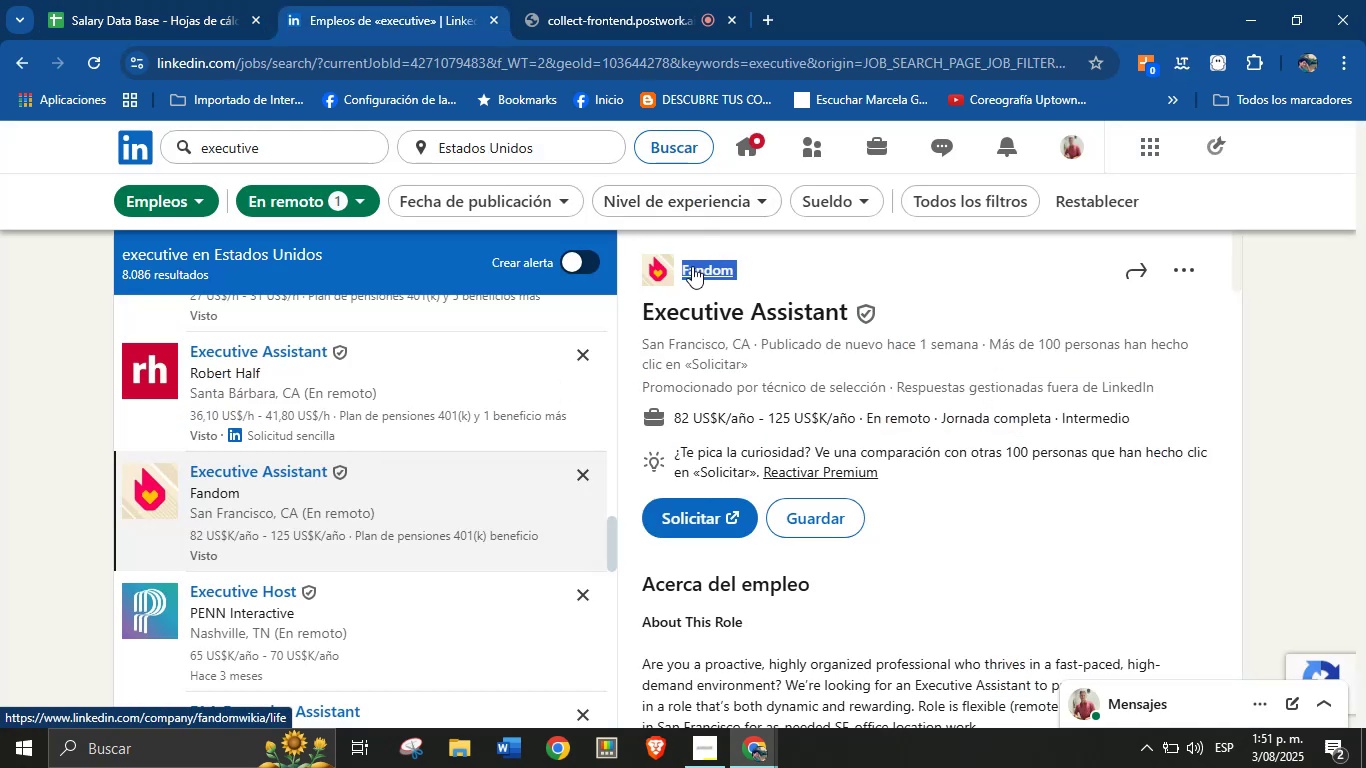 
key(Control+C)
 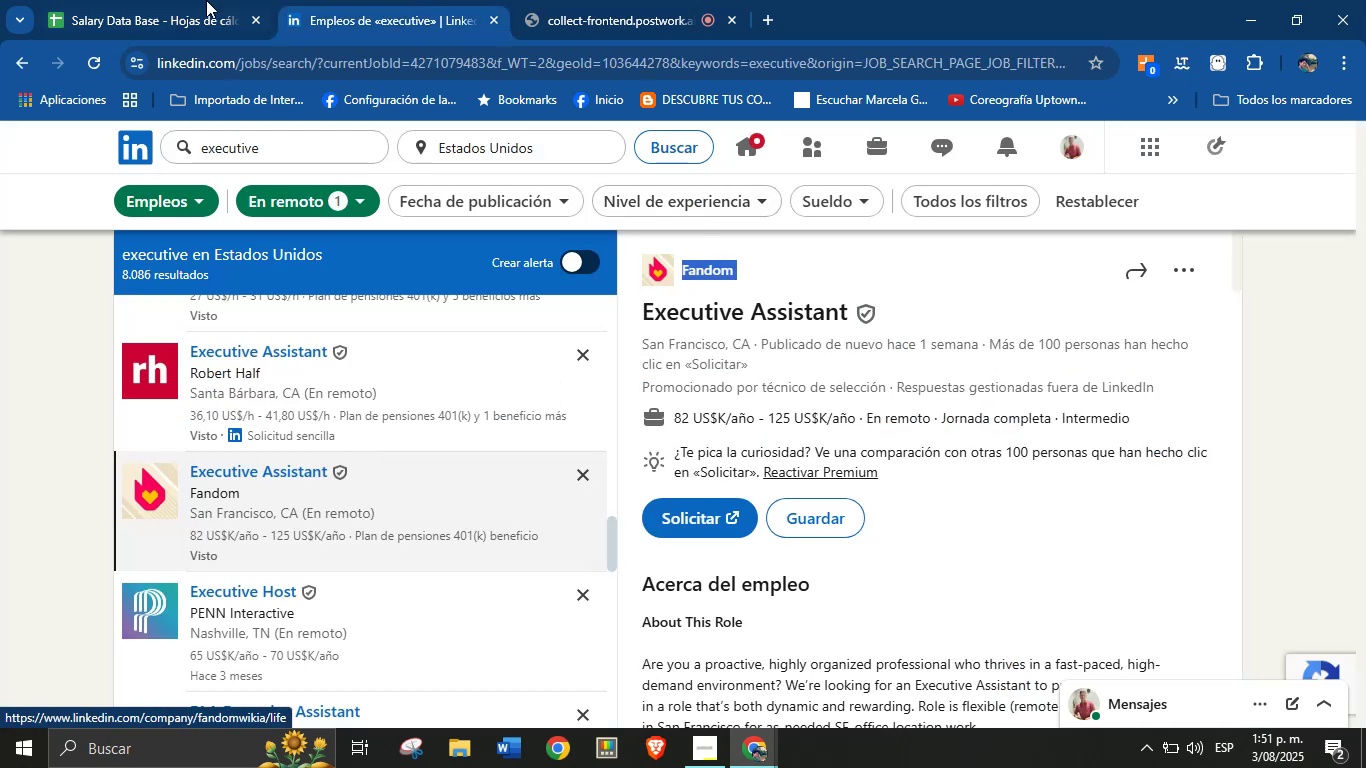 
left_click([193, 0])
 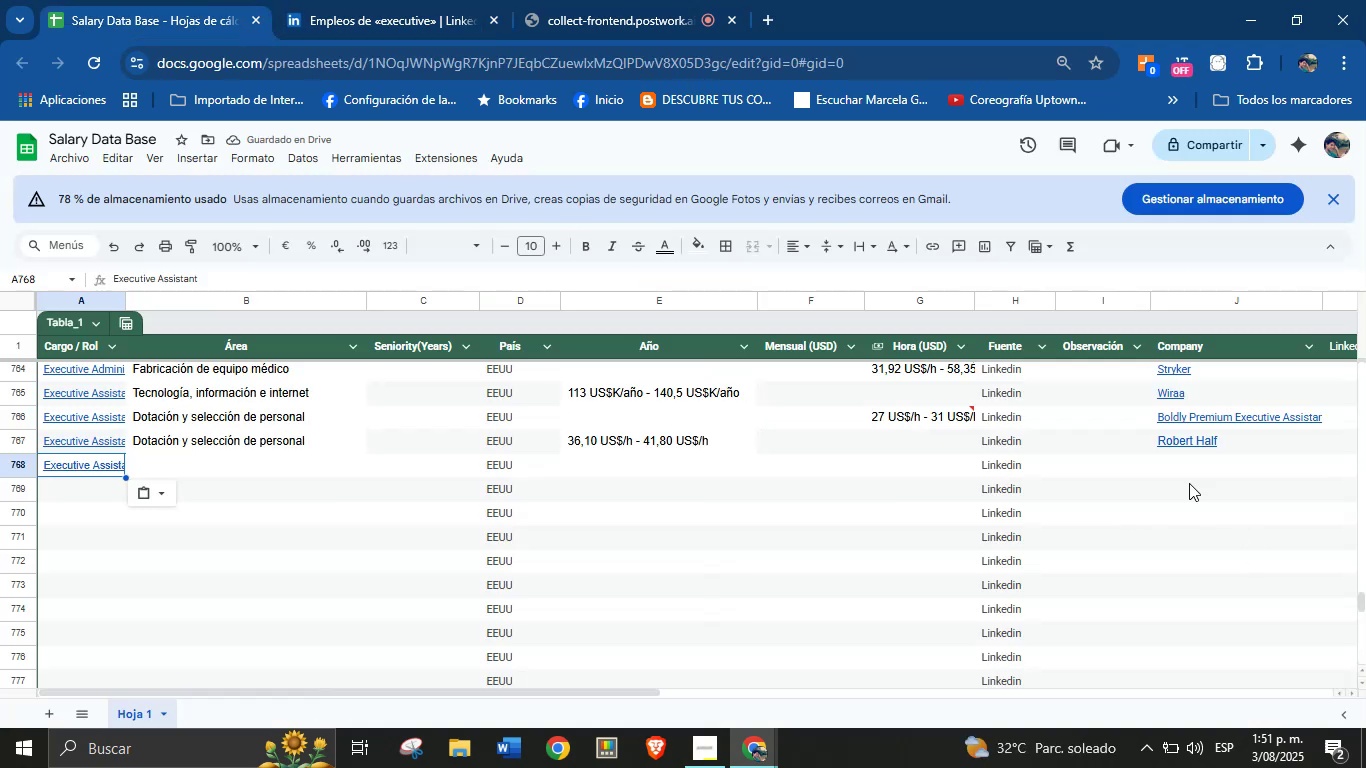 
left_click([1175, 467])
 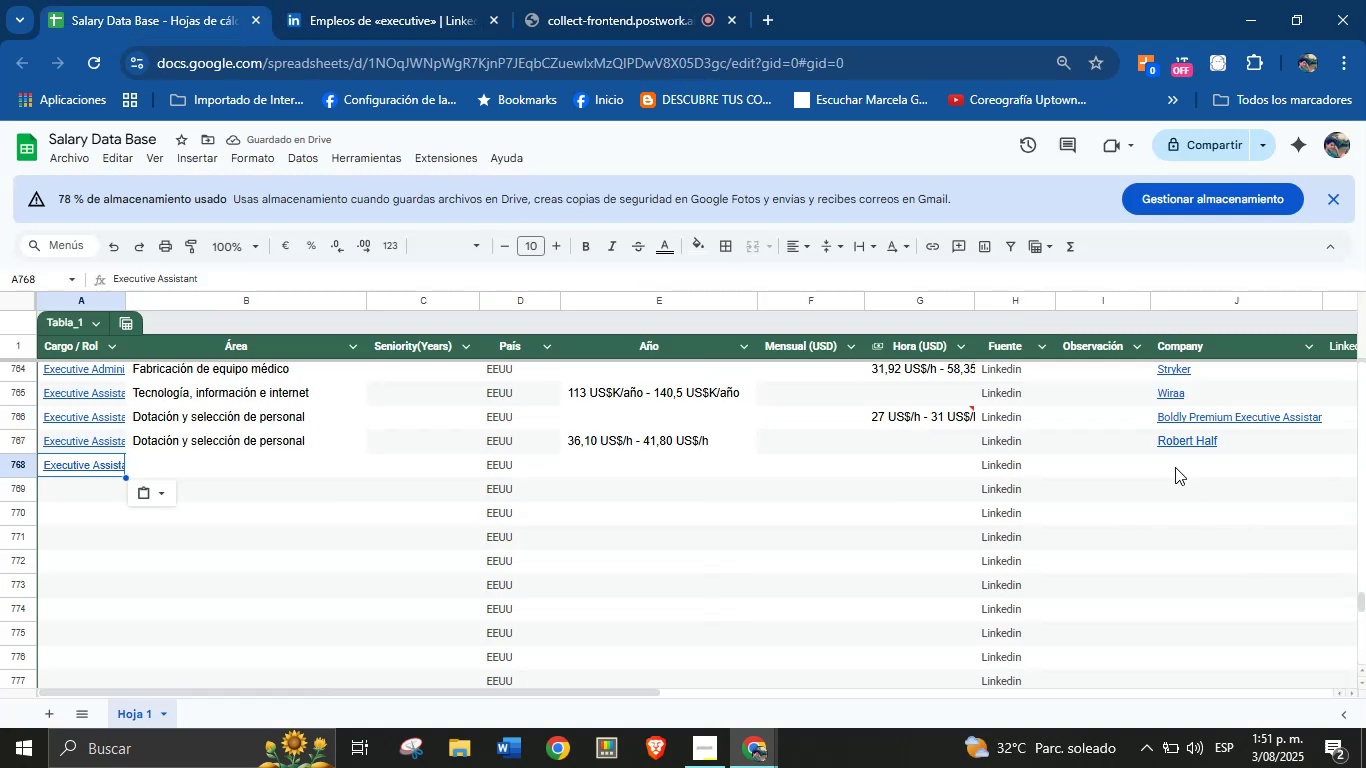 
key(Control+V)
 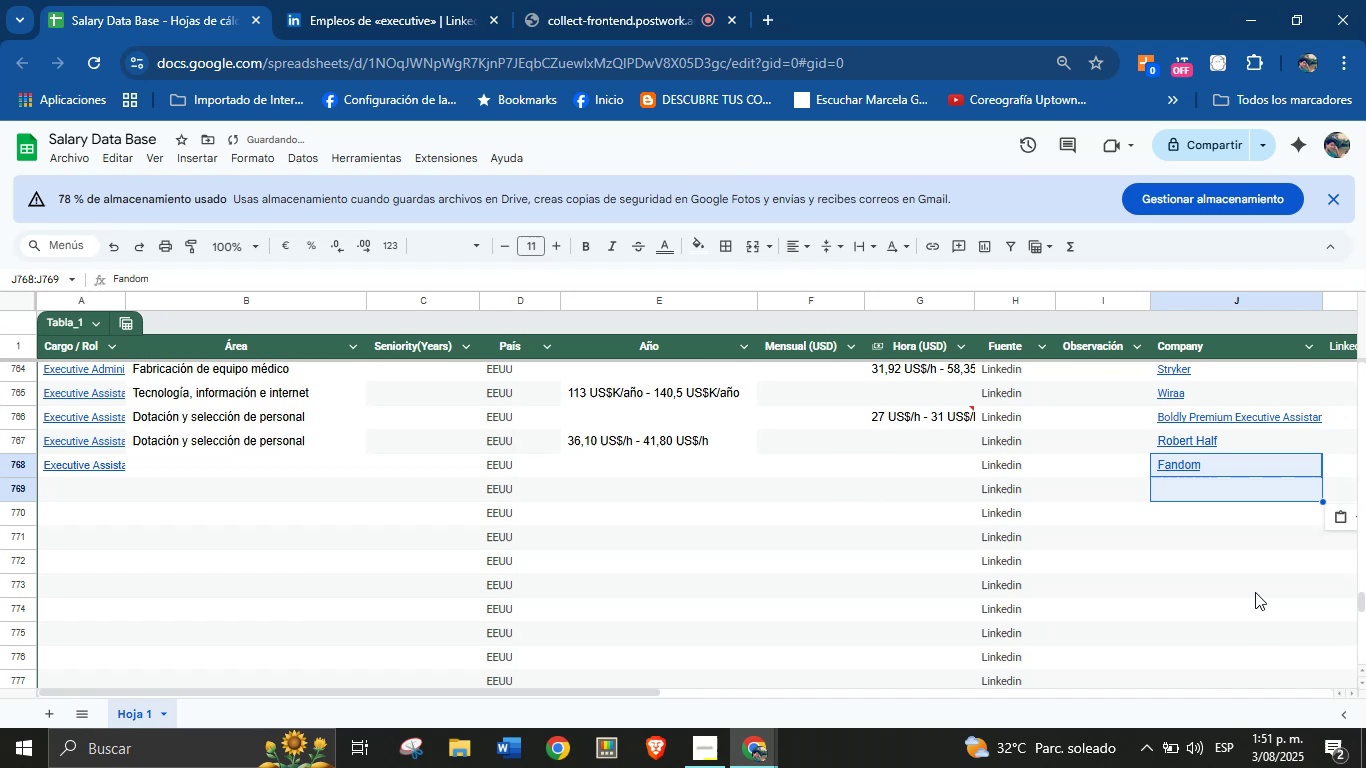 
left_click([352, 0])
 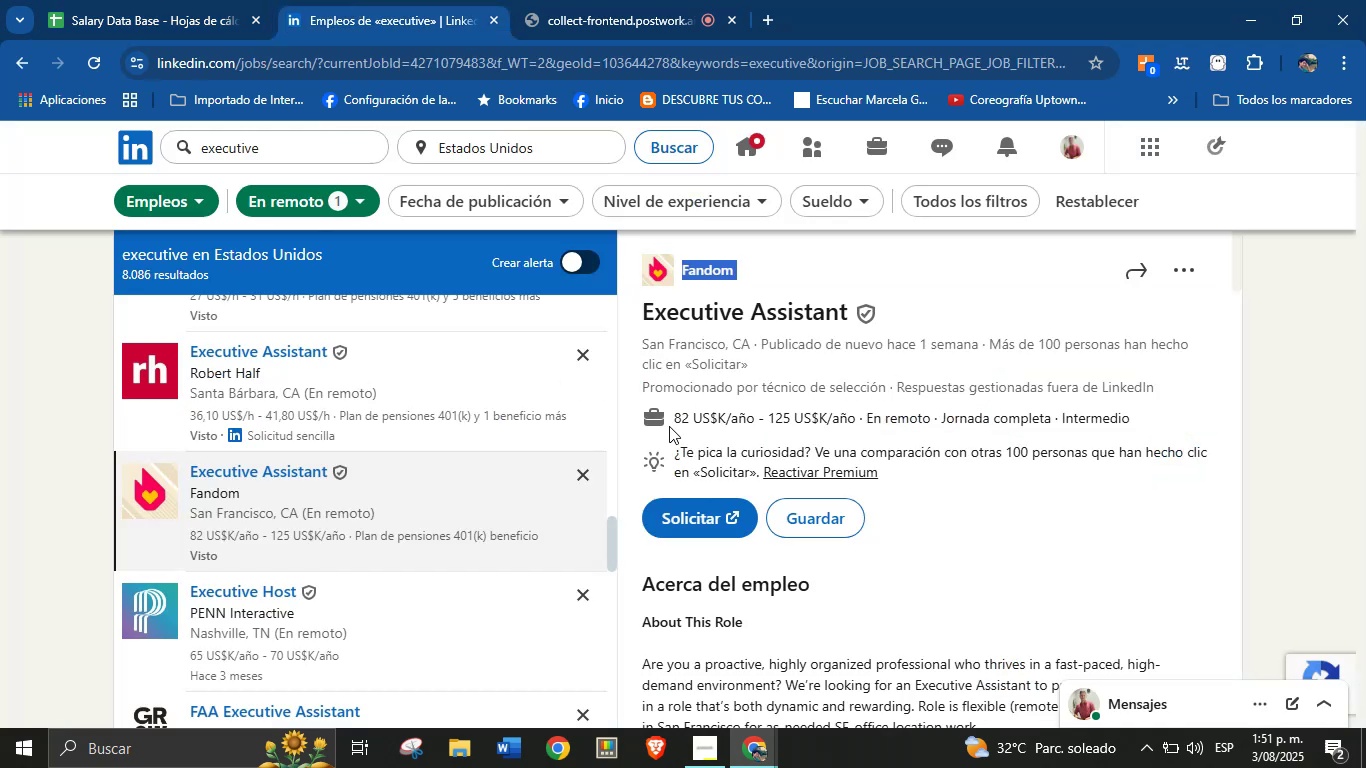 
left_click_drag(start_coordinate=[671, 419], to_coordinate=[855, 429])
 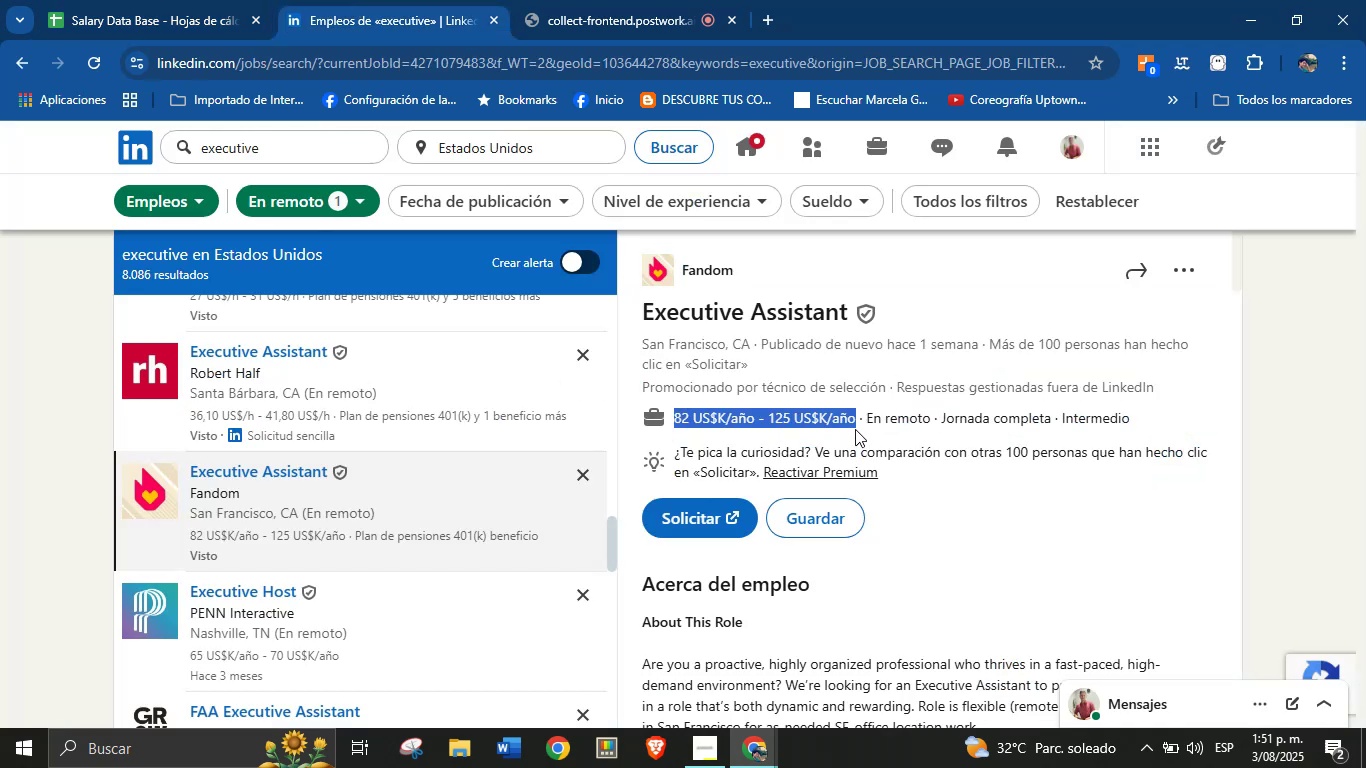 
key(Control+C)
 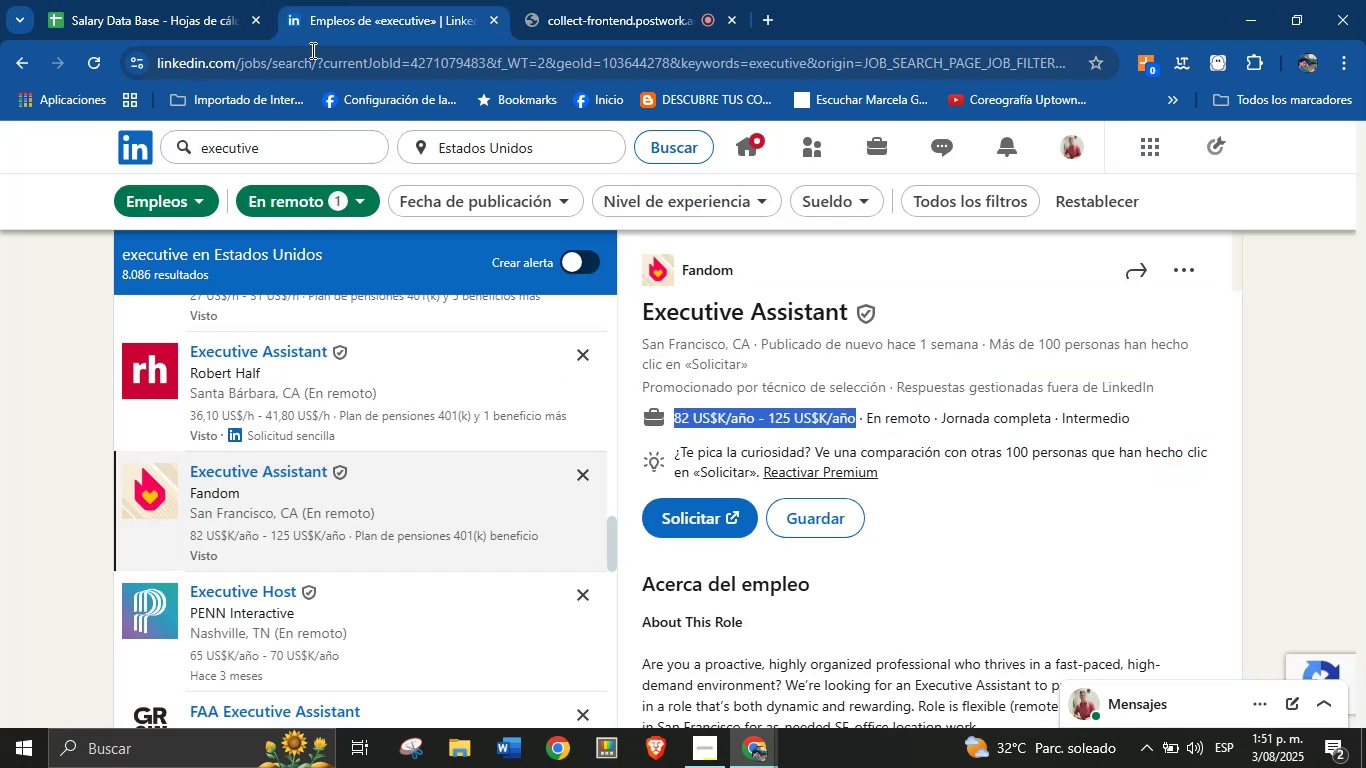 
left_click([215, 0])
 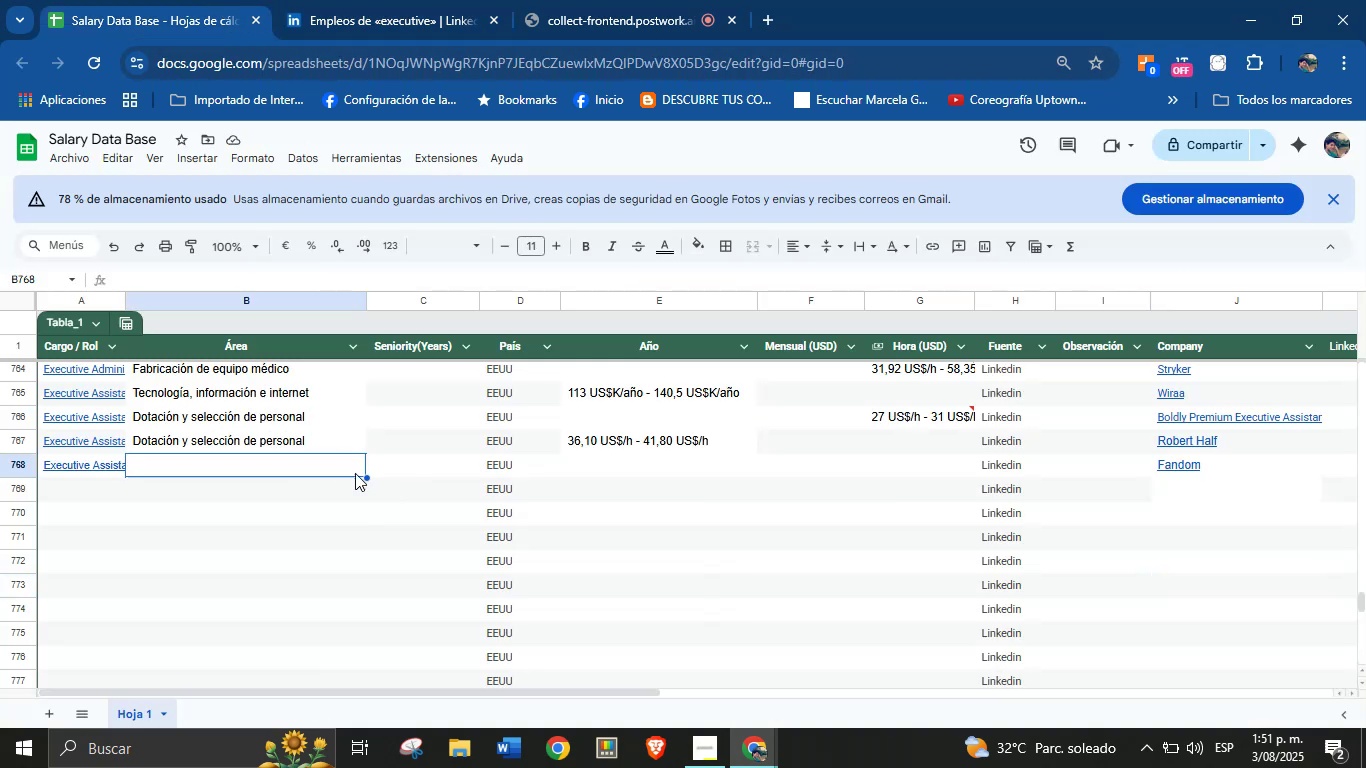 
left_click([620, 476])
 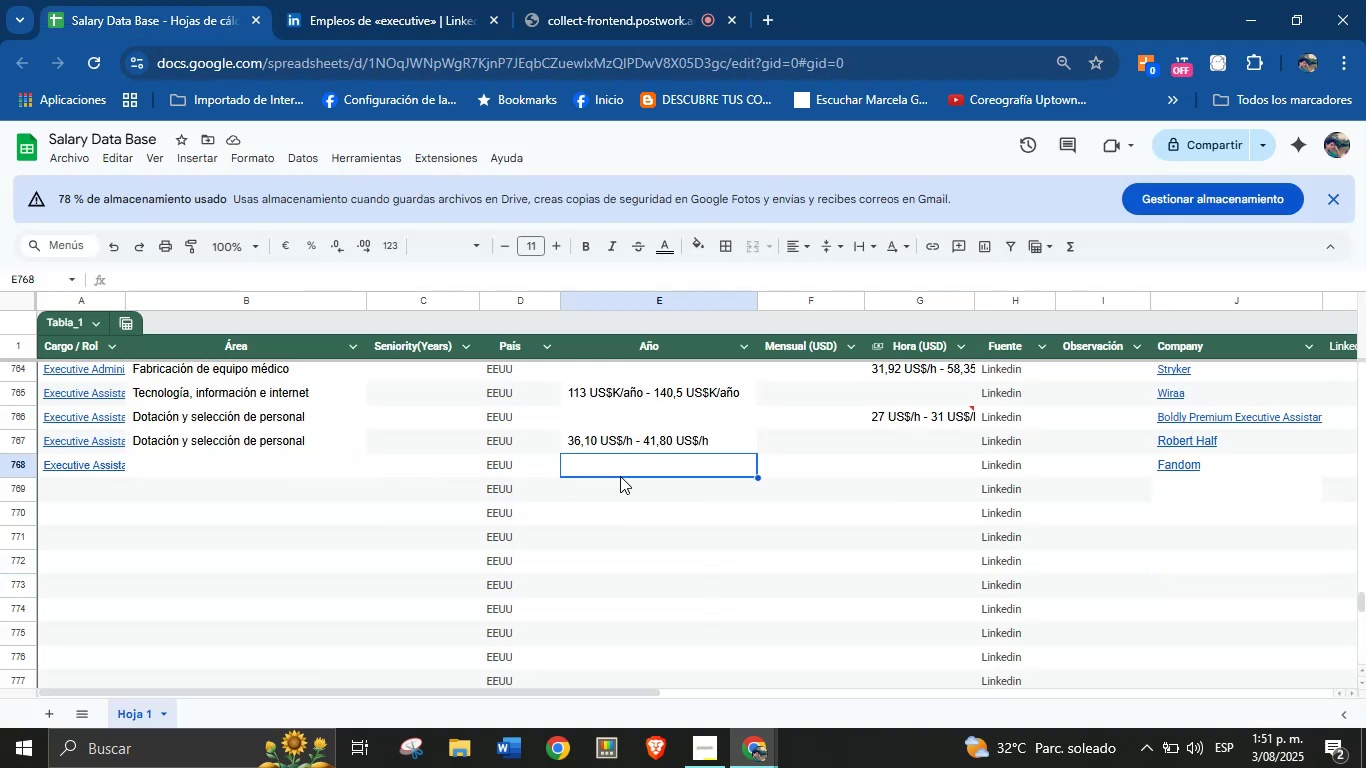 
key(Control+V)
 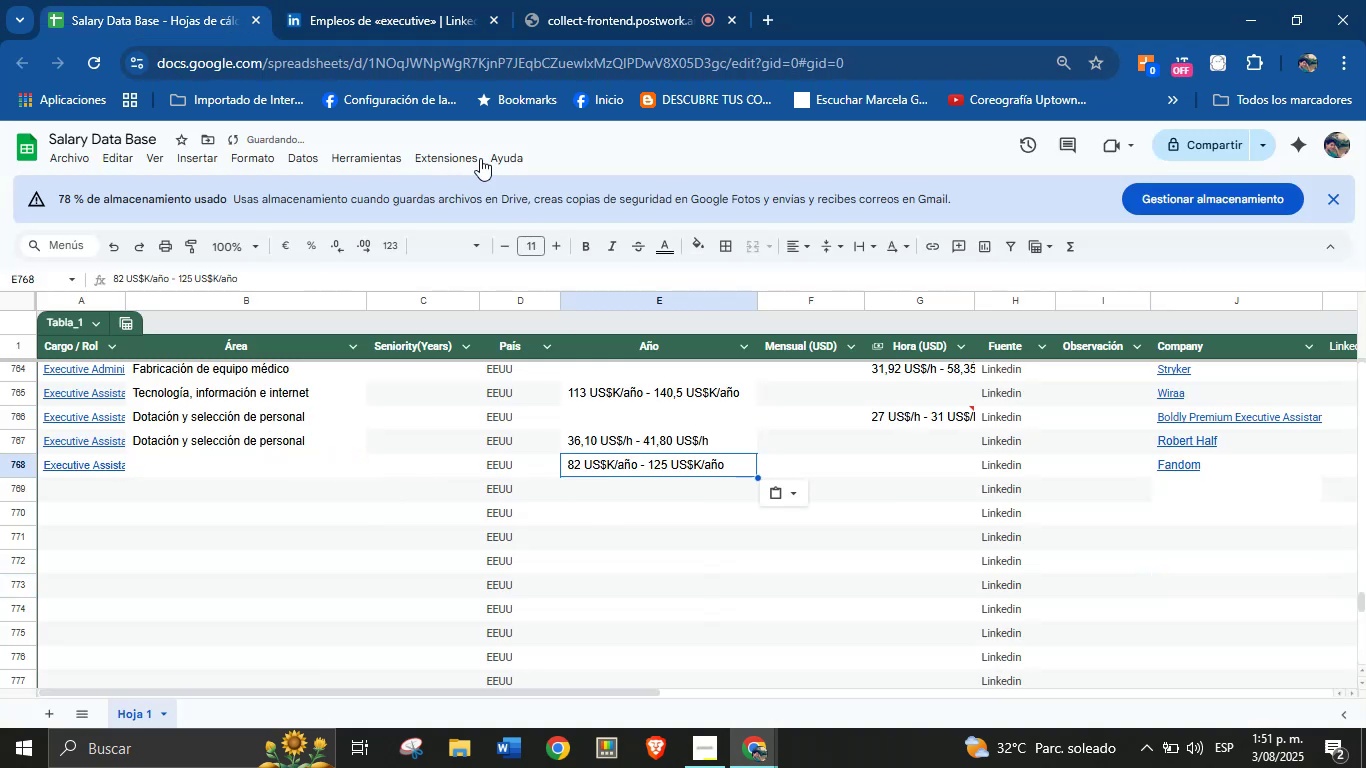 
left_click([391, 0])
 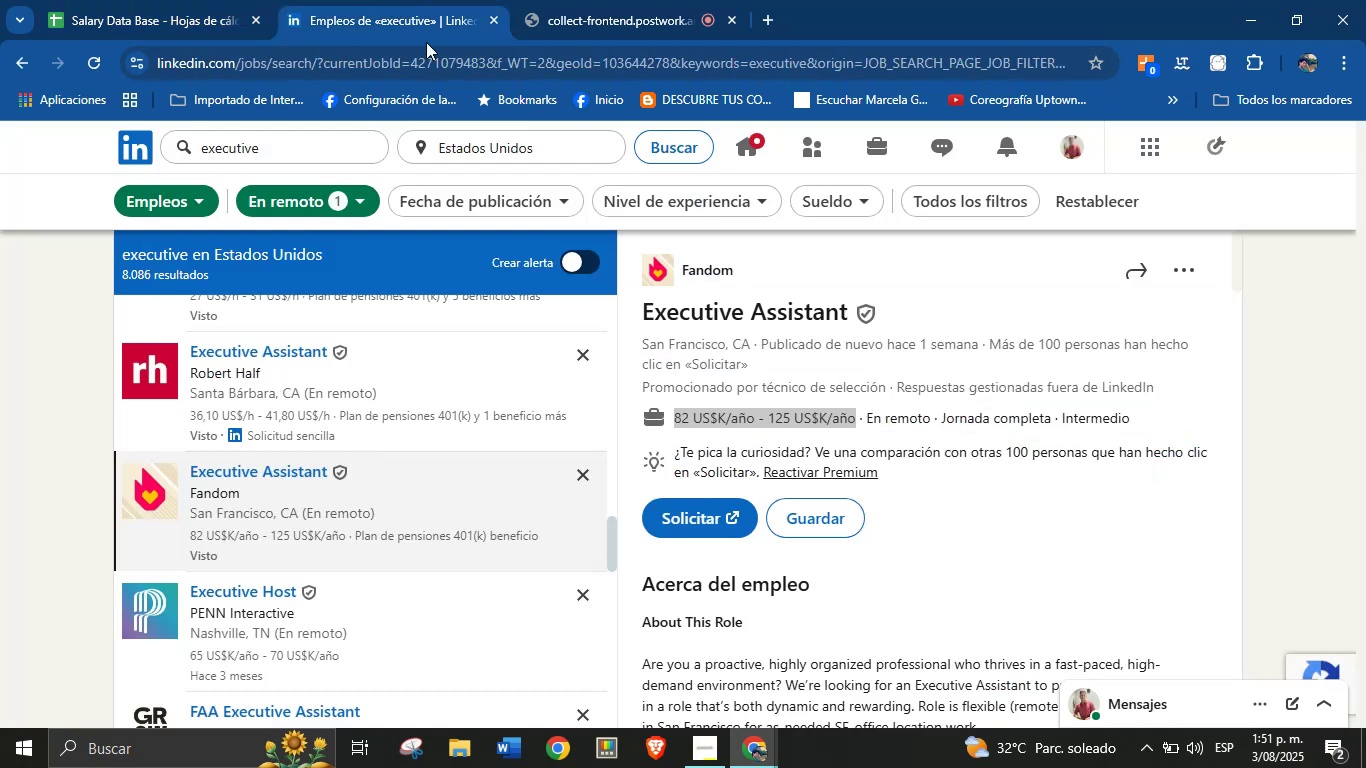 
scroll: coordinate [794, 509], scroll_direction: down, amount: 31.0
 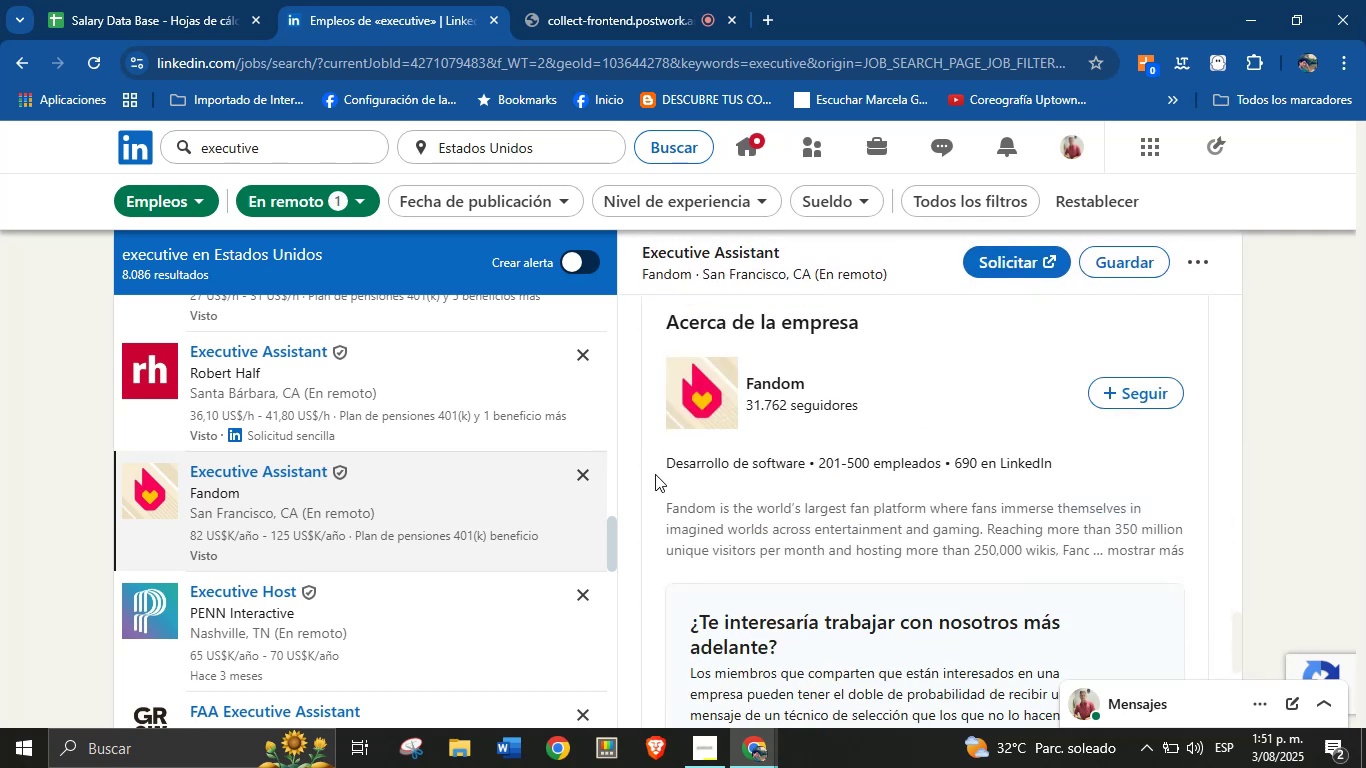 
left_click_drag(start_coordinate=[665, 469], to_coordinate=[808, 473])
 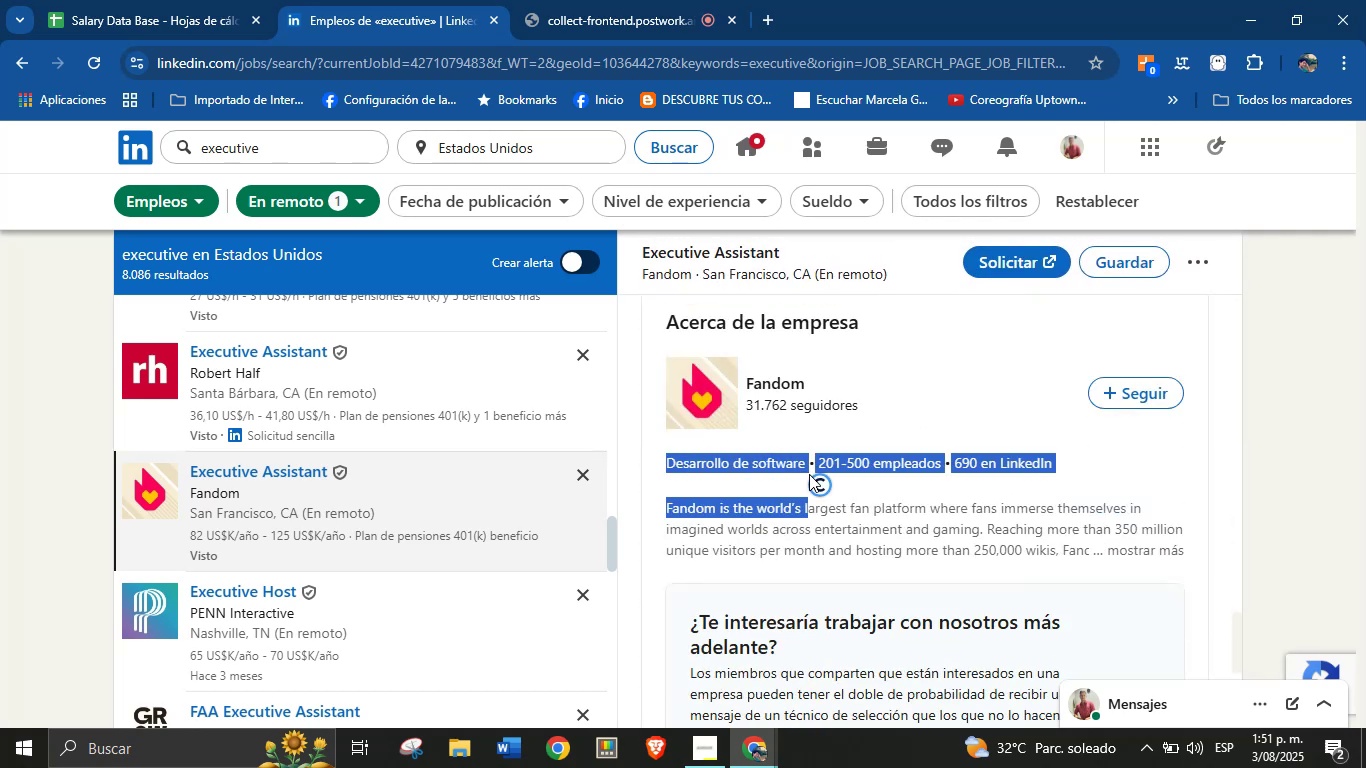 
hold_key(key=ControlLeft, duration=0.54)
 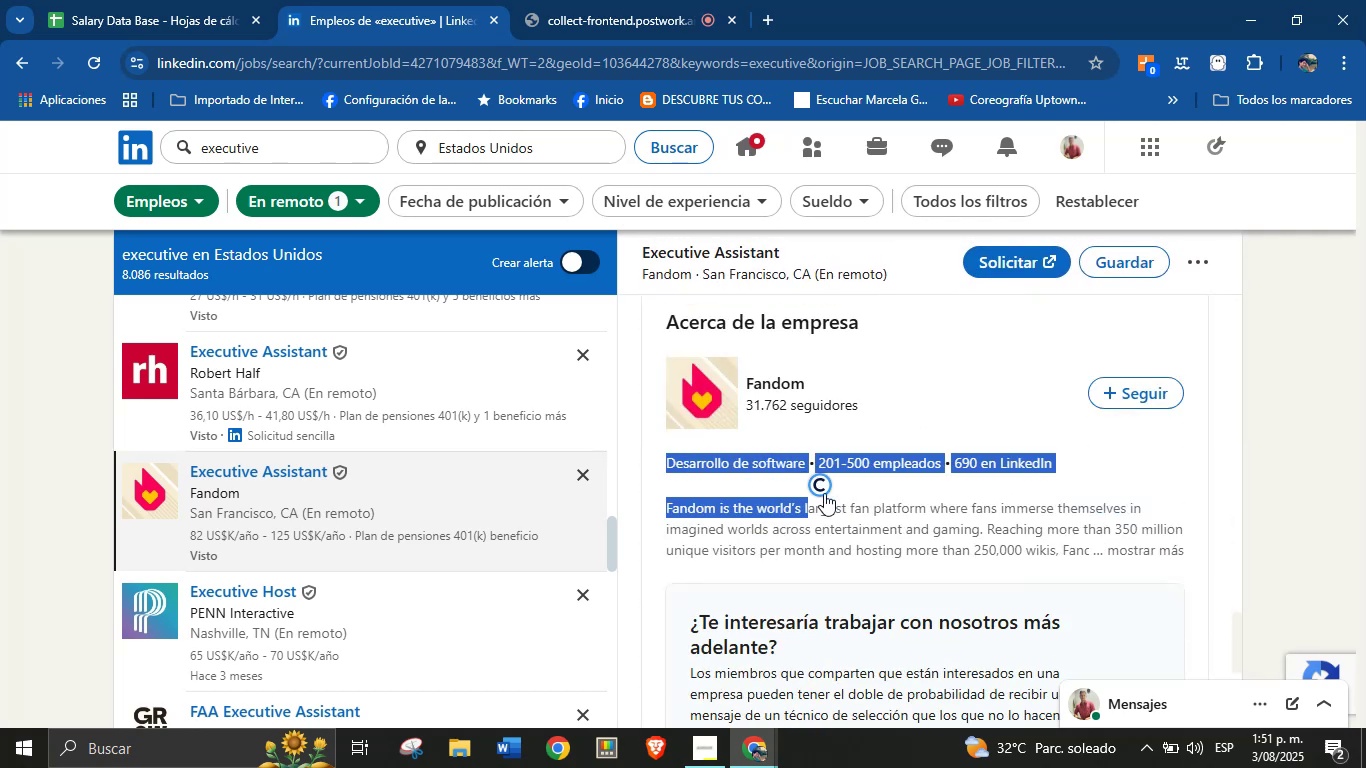 
left_click([824, 493])
 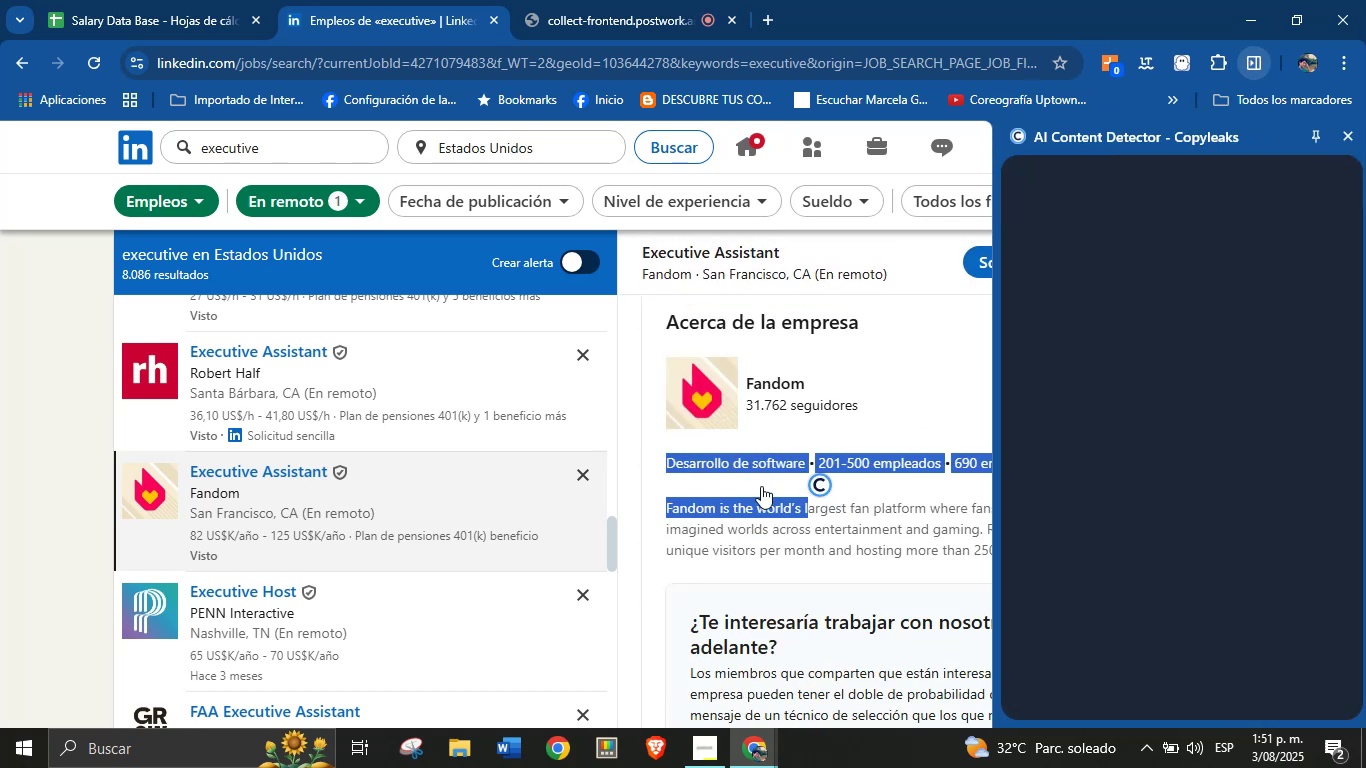 
left_click([759, 485])
 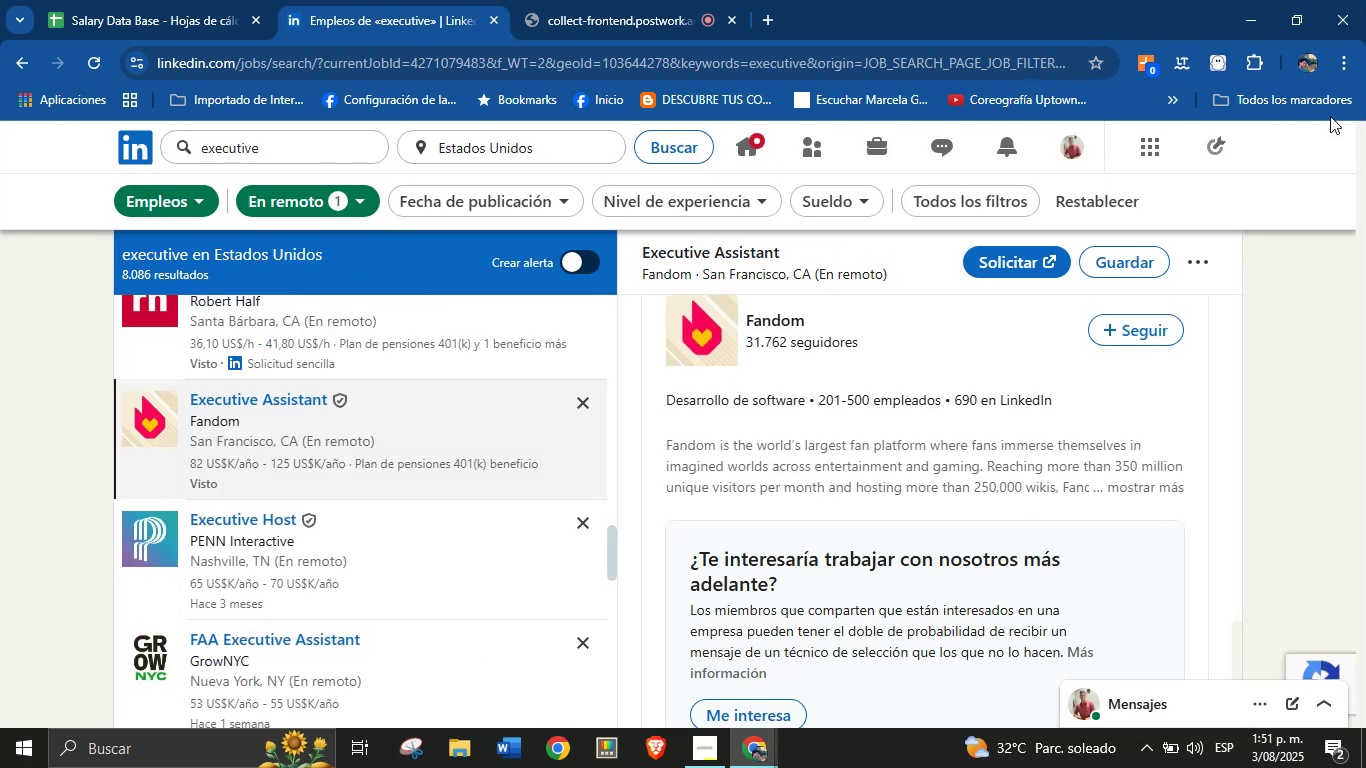 
left_click_drag(start_coordinate=[662, 399], to_coordinate=[804, 409])
 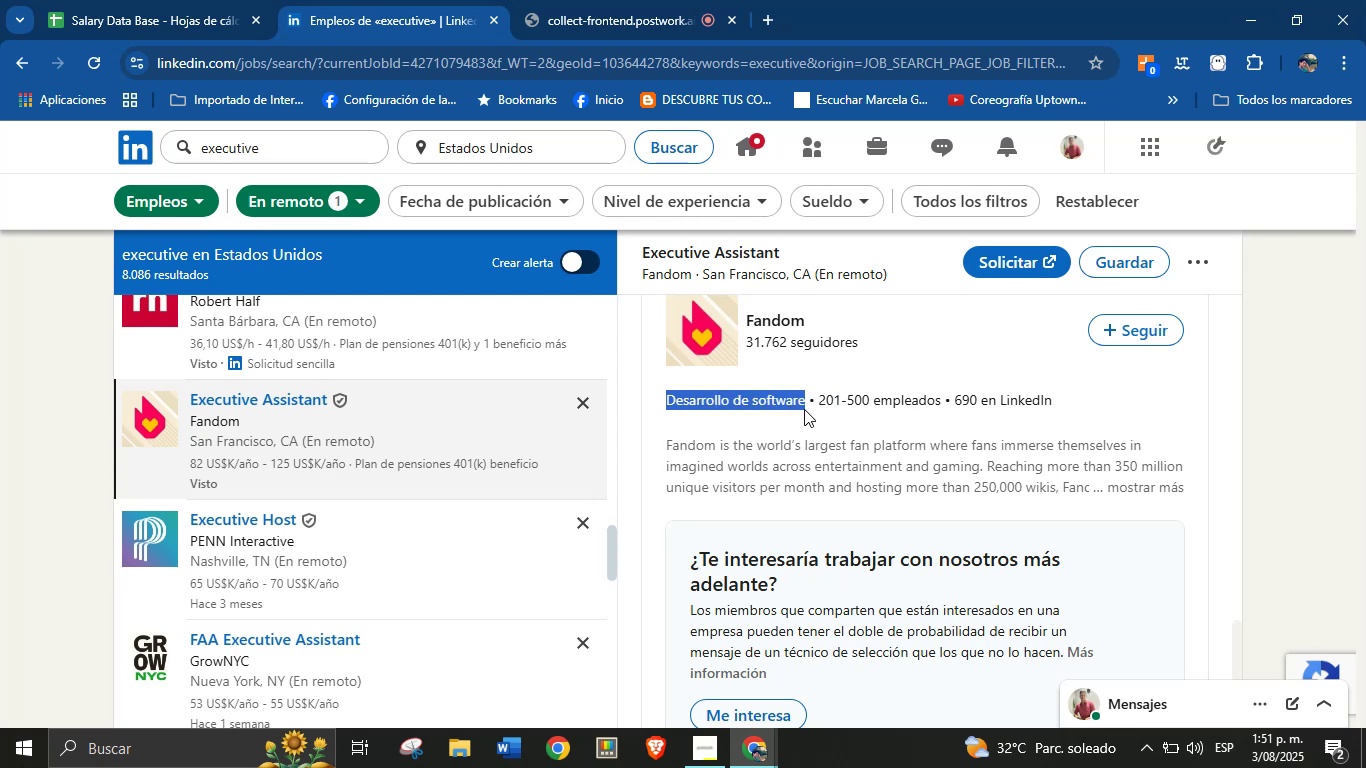 
key(Control+C)
 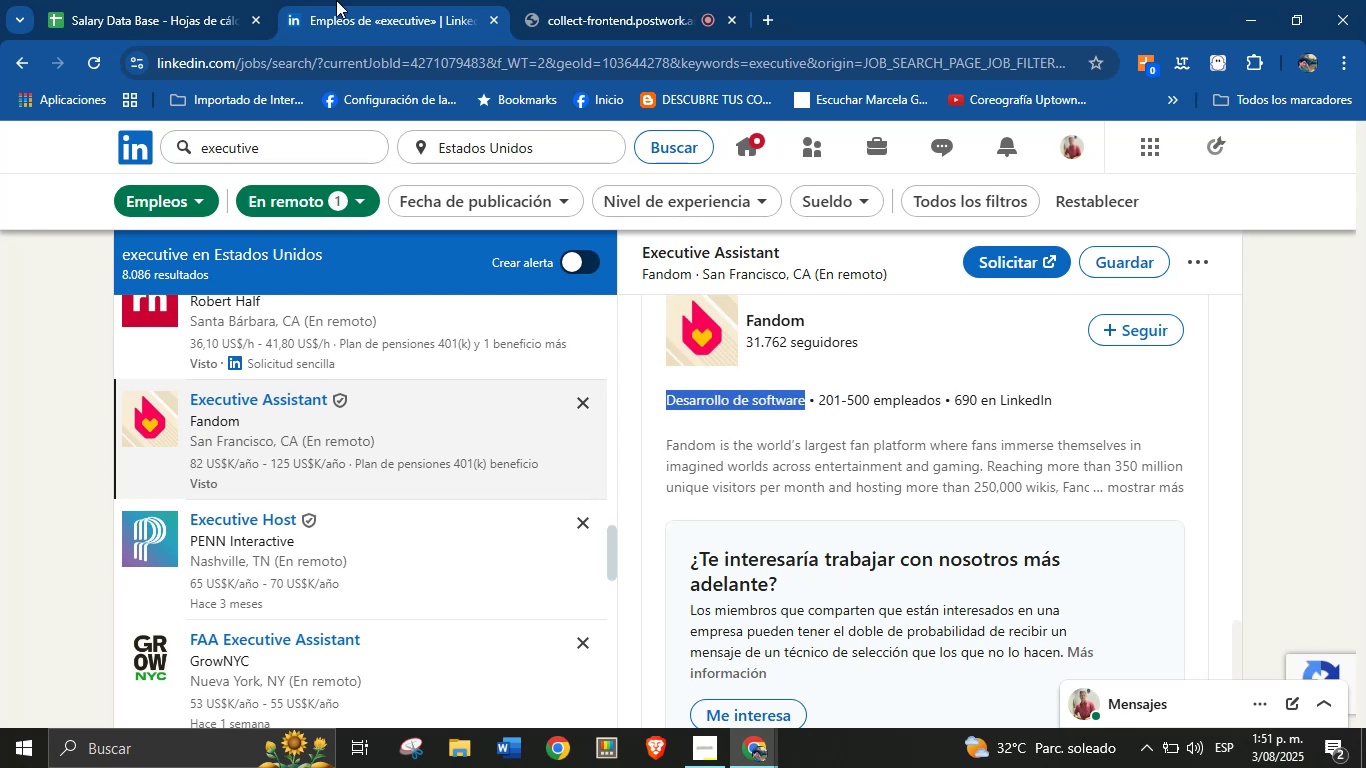 
left_click([207, 0])
 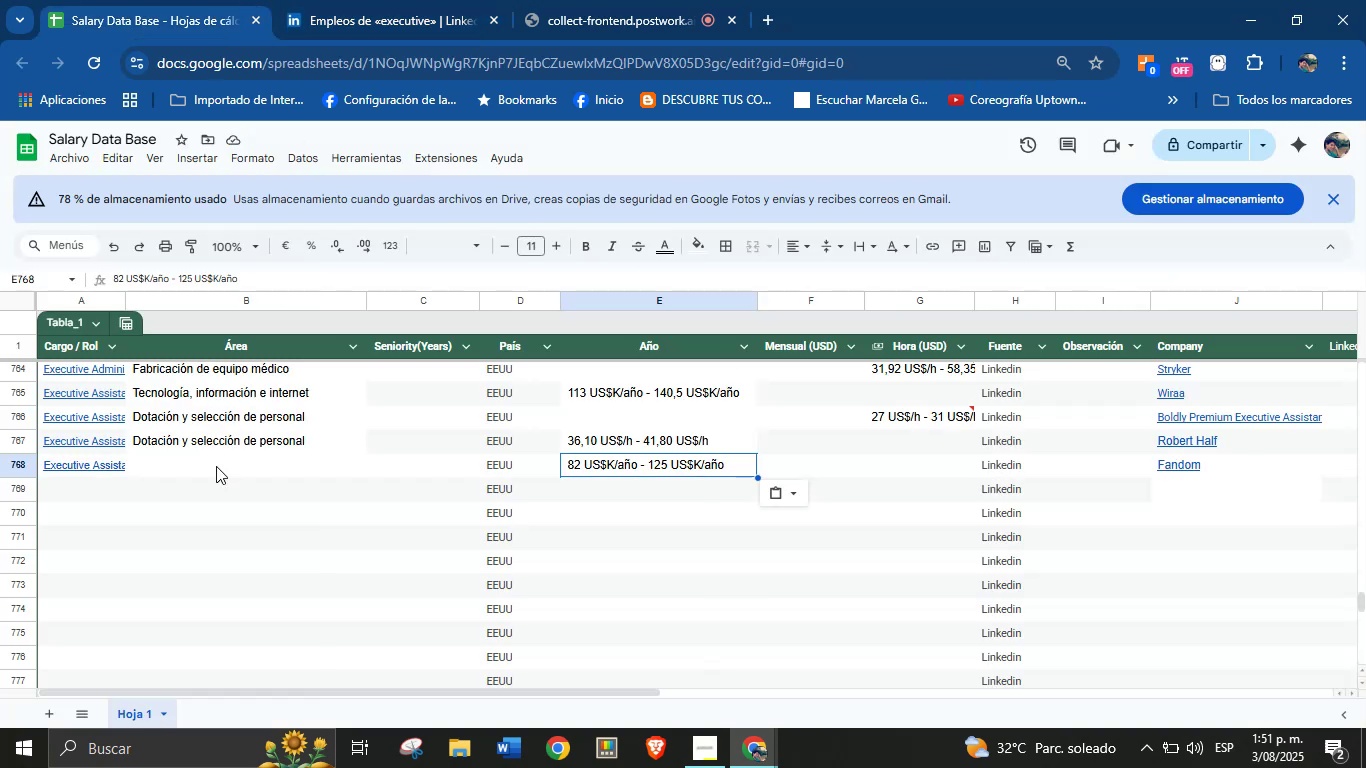 
left_click([206, 474])
 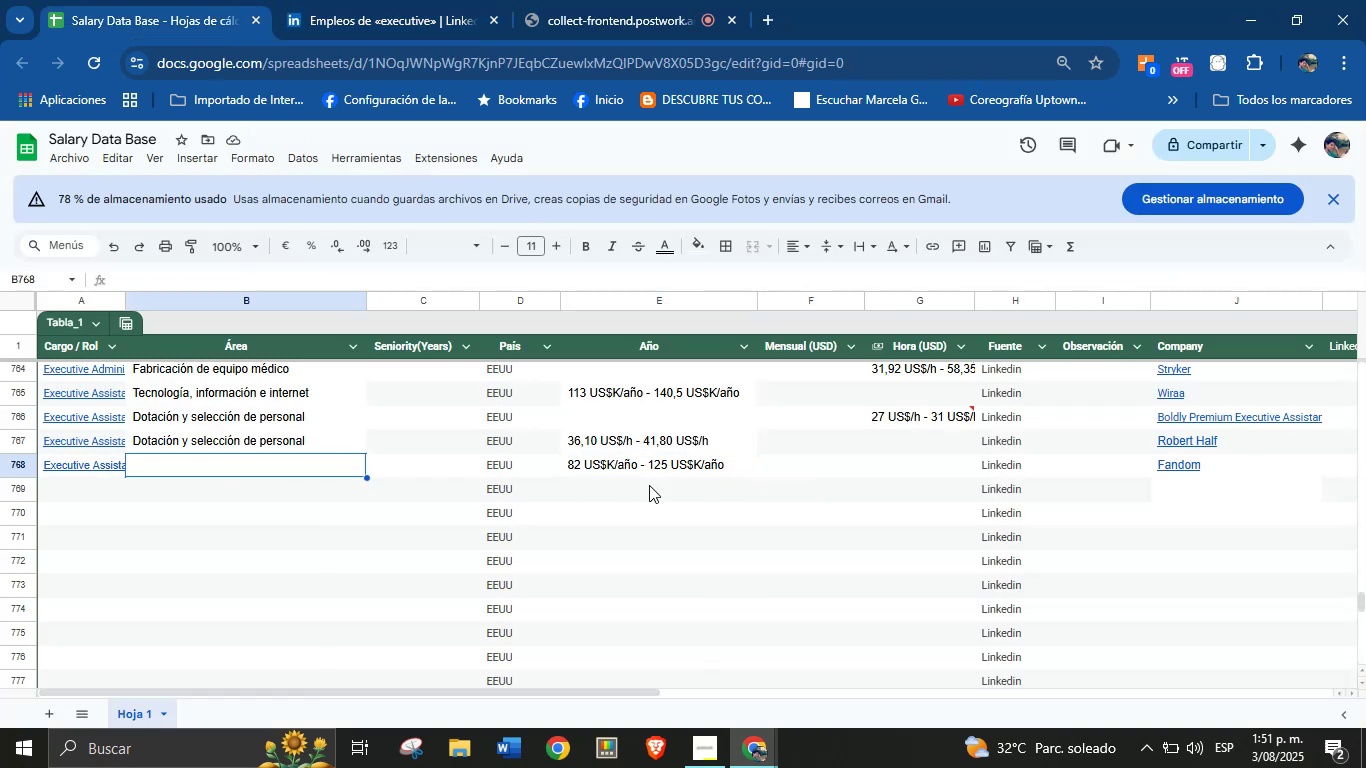 
key(Control+V)
 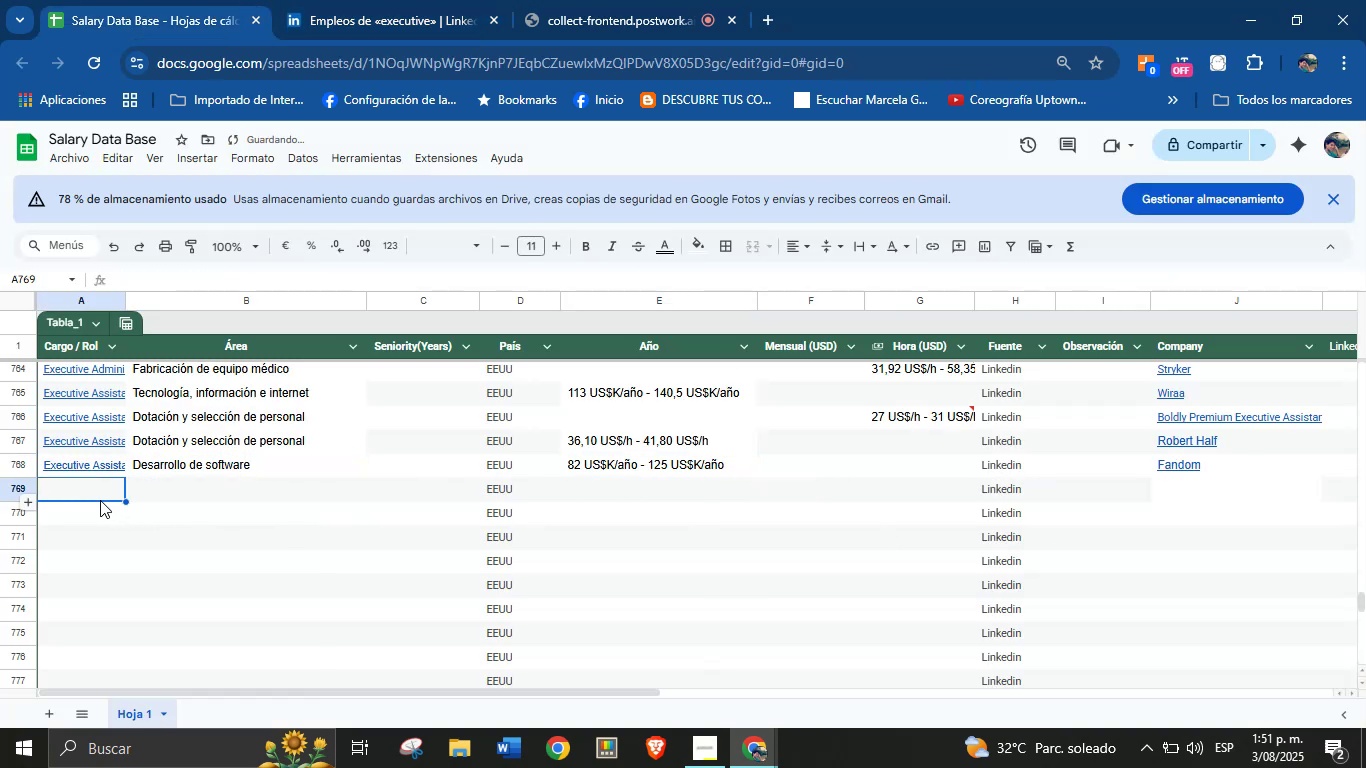 
left_click([434, 0])
 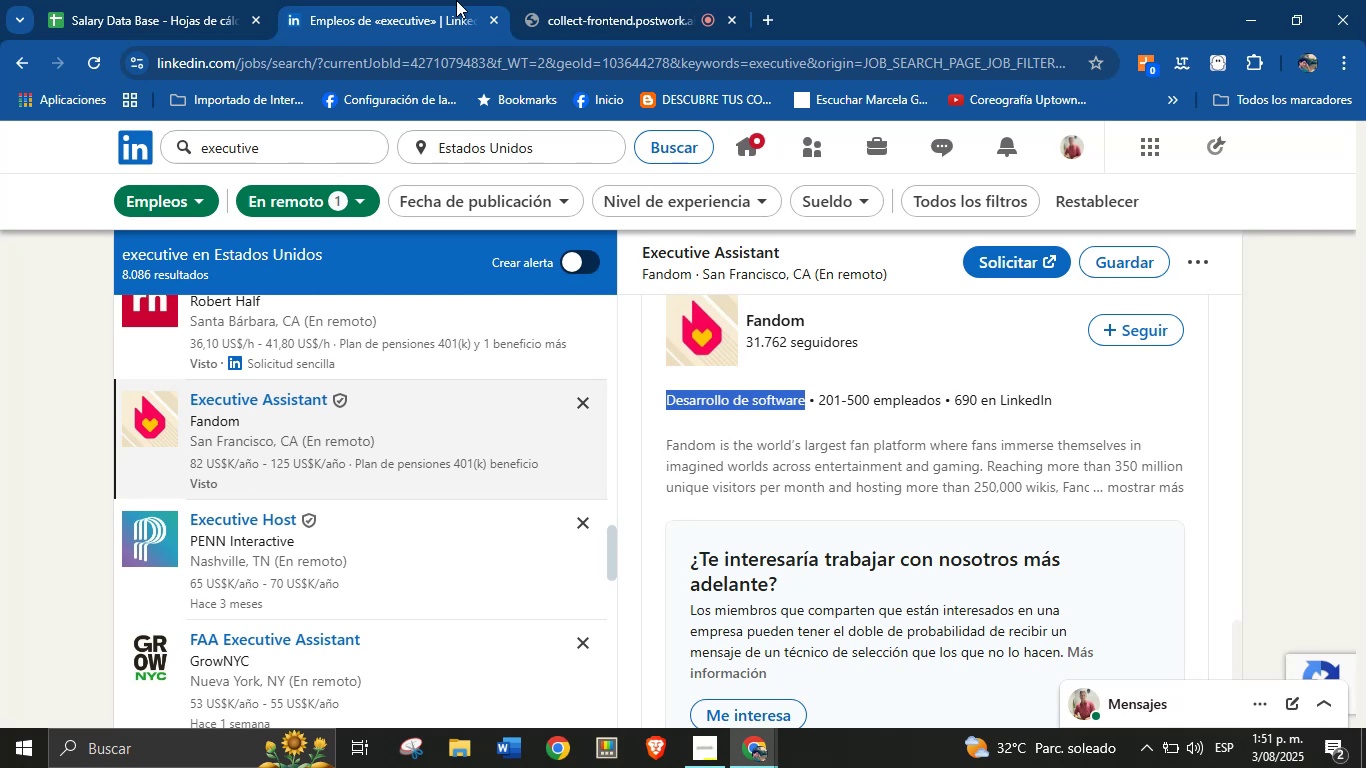 
scroll: coordinate [365, 406], scroll_direction: down, amount: 1.0
 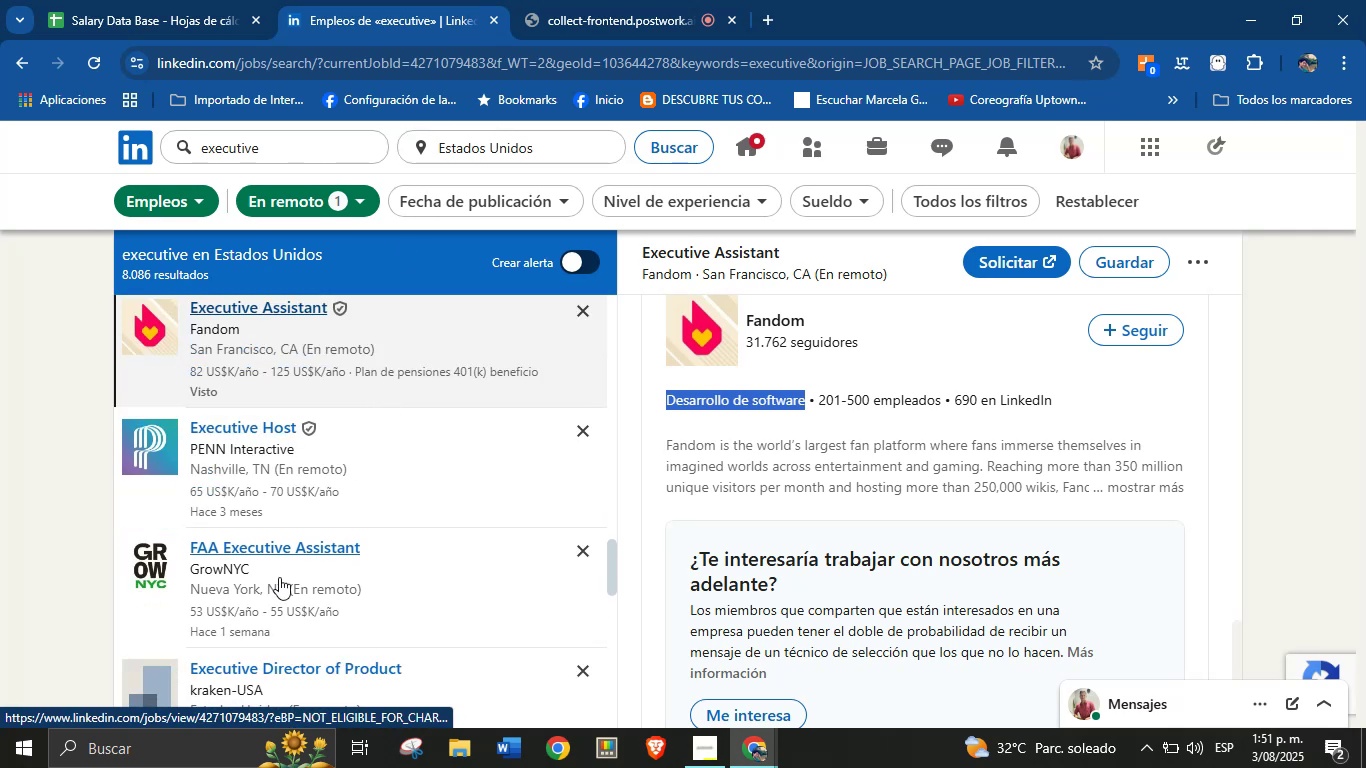 
left_click([281, 563])
 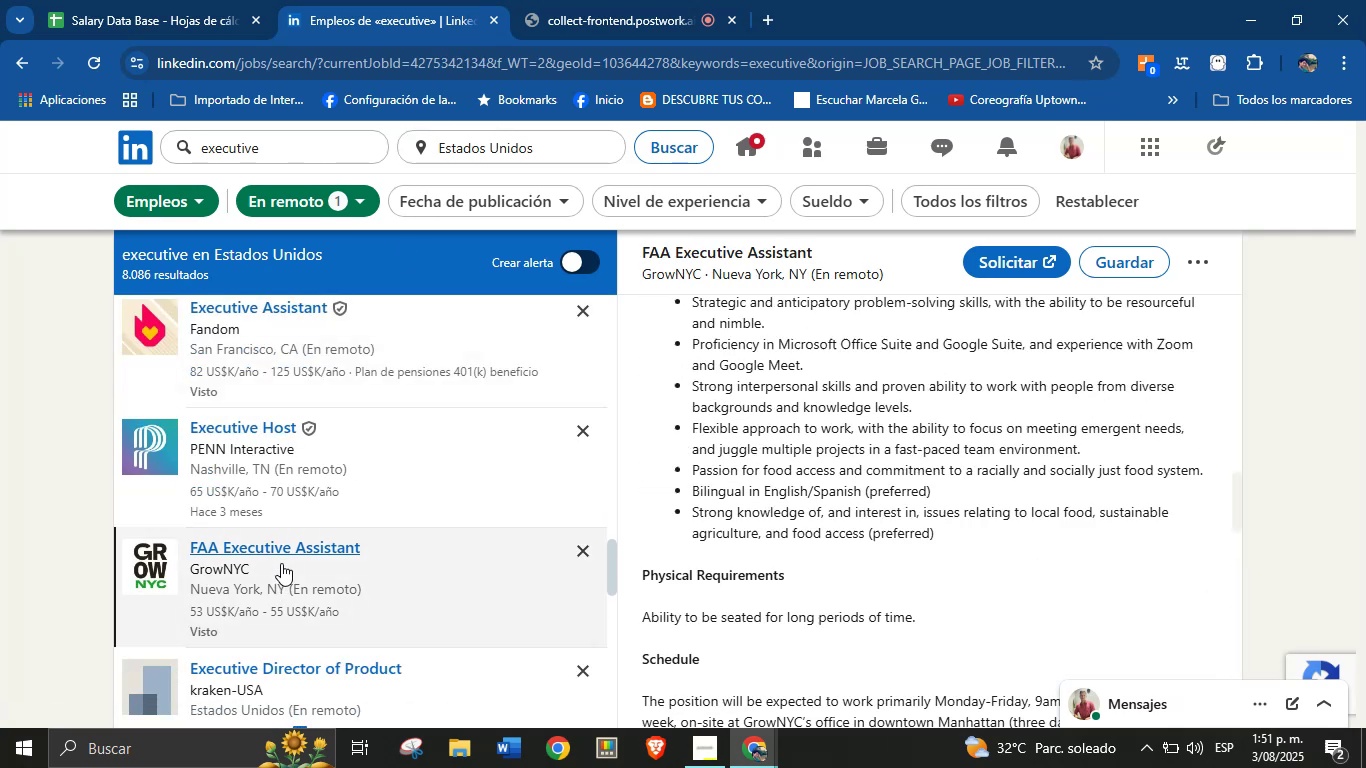 
scroll: coordinate [886, 373], scroll_direction: up, amount: 8.0
 